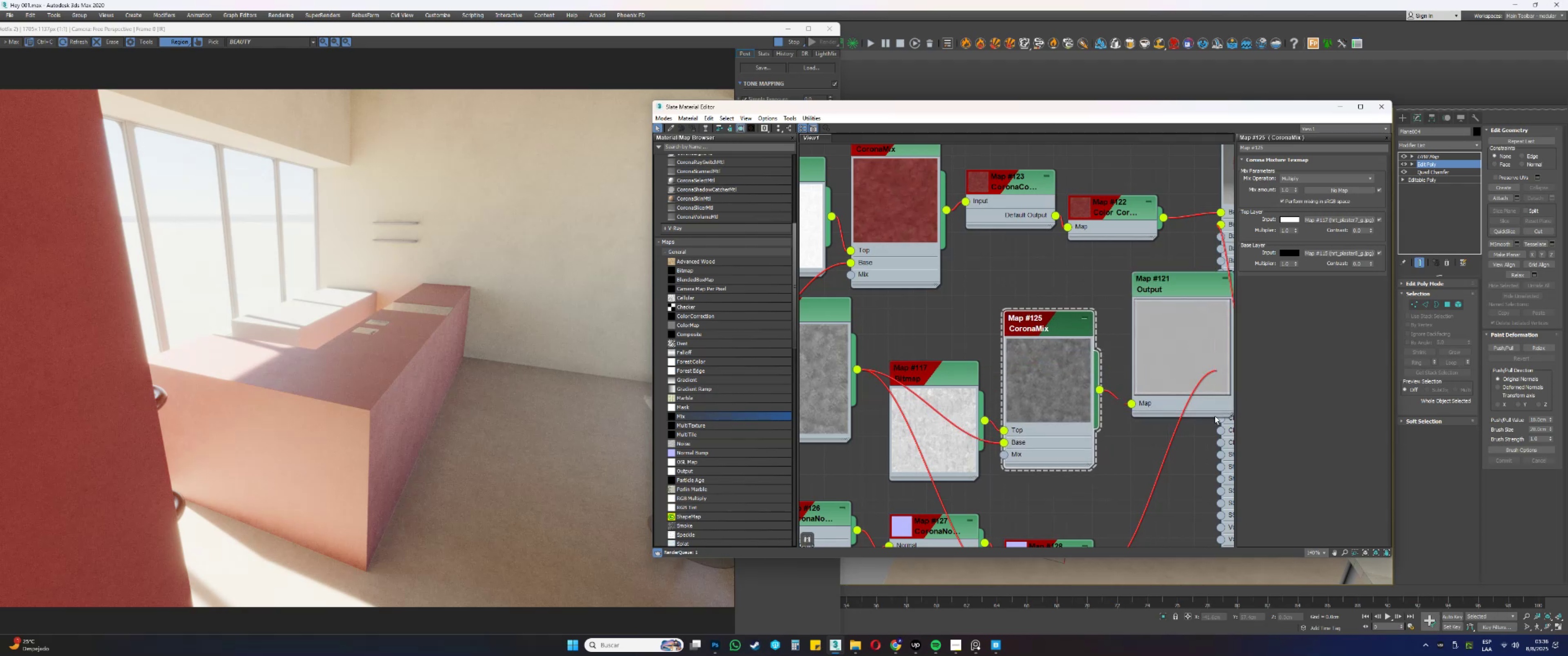 
left_click_drag(start_coordinate=[1174, 351], to_coordinate=[1148, 349])
 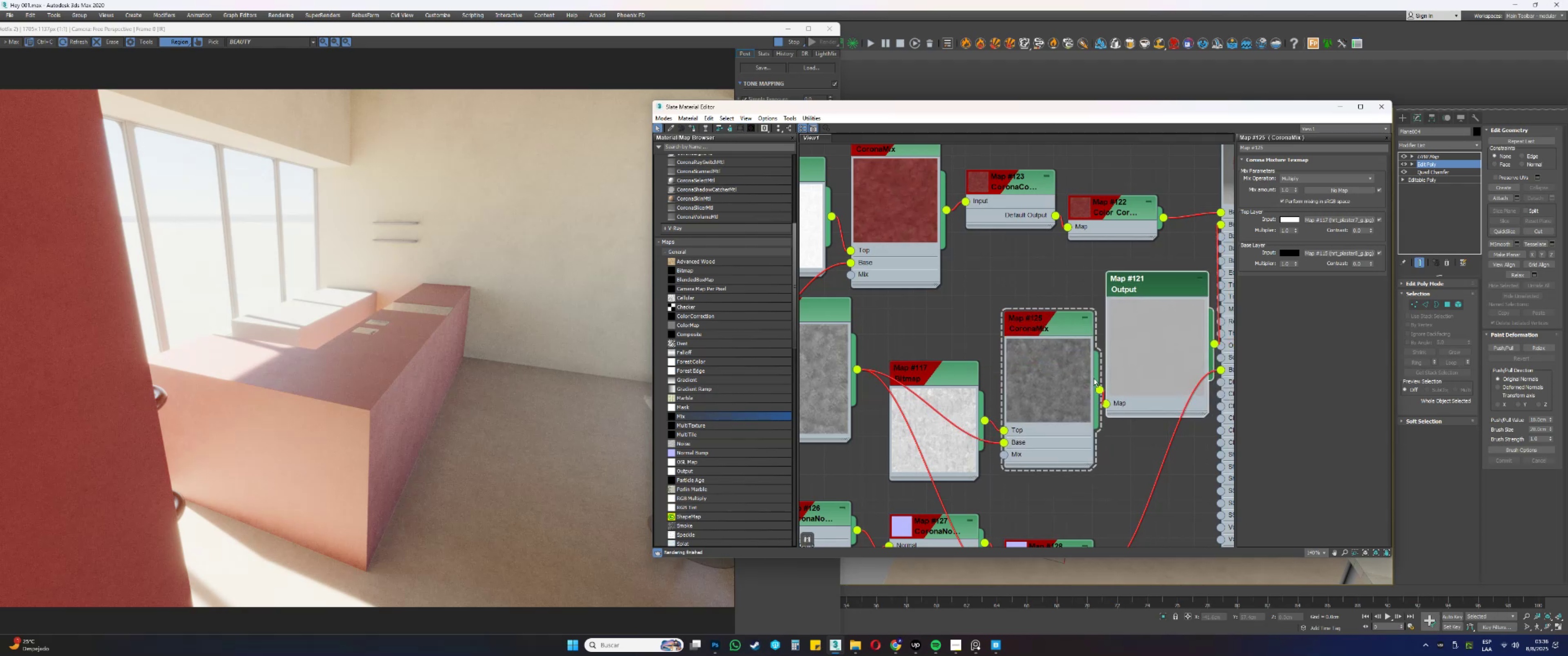 
left_click_drag(start_coordinate=[1044, 390], to_coordinate=[1033, 385])
 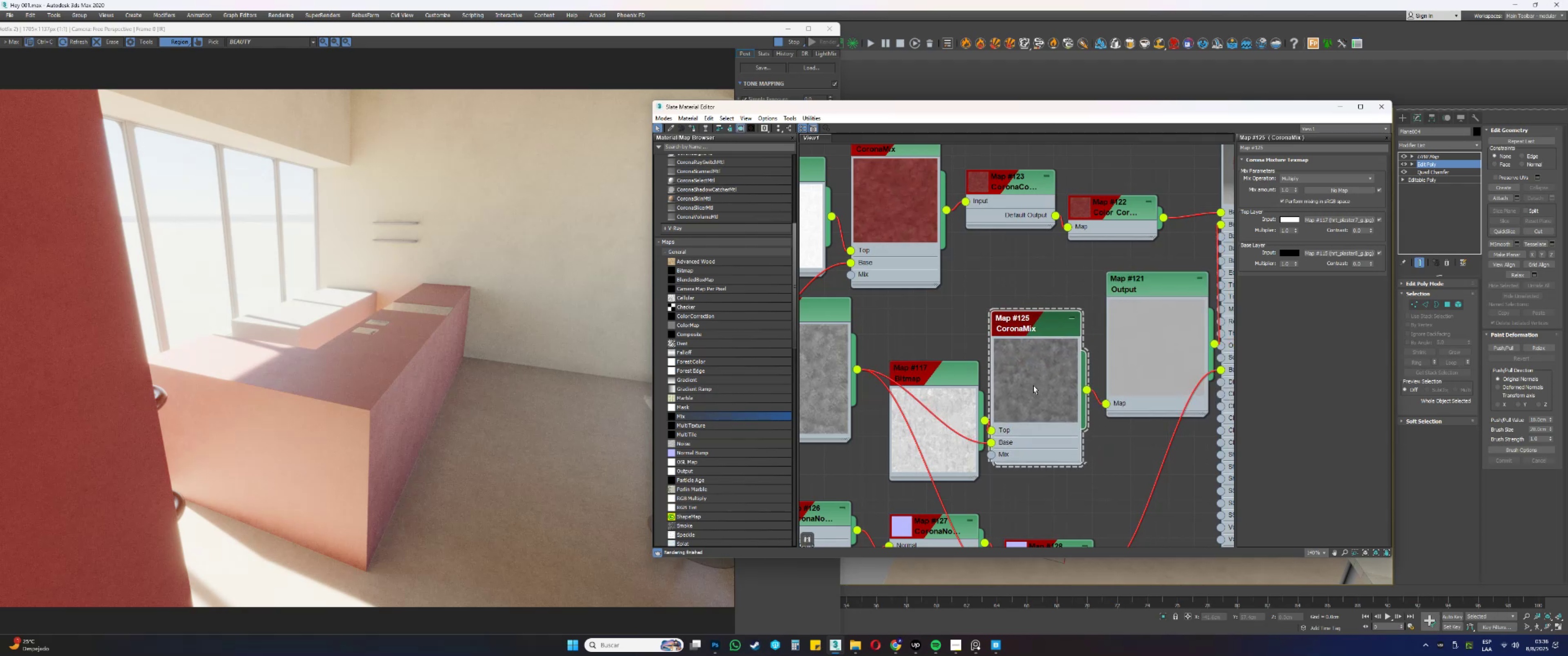 
scroll: coordinate [1086, 387], scroll_direction: up, amount: 1.0
 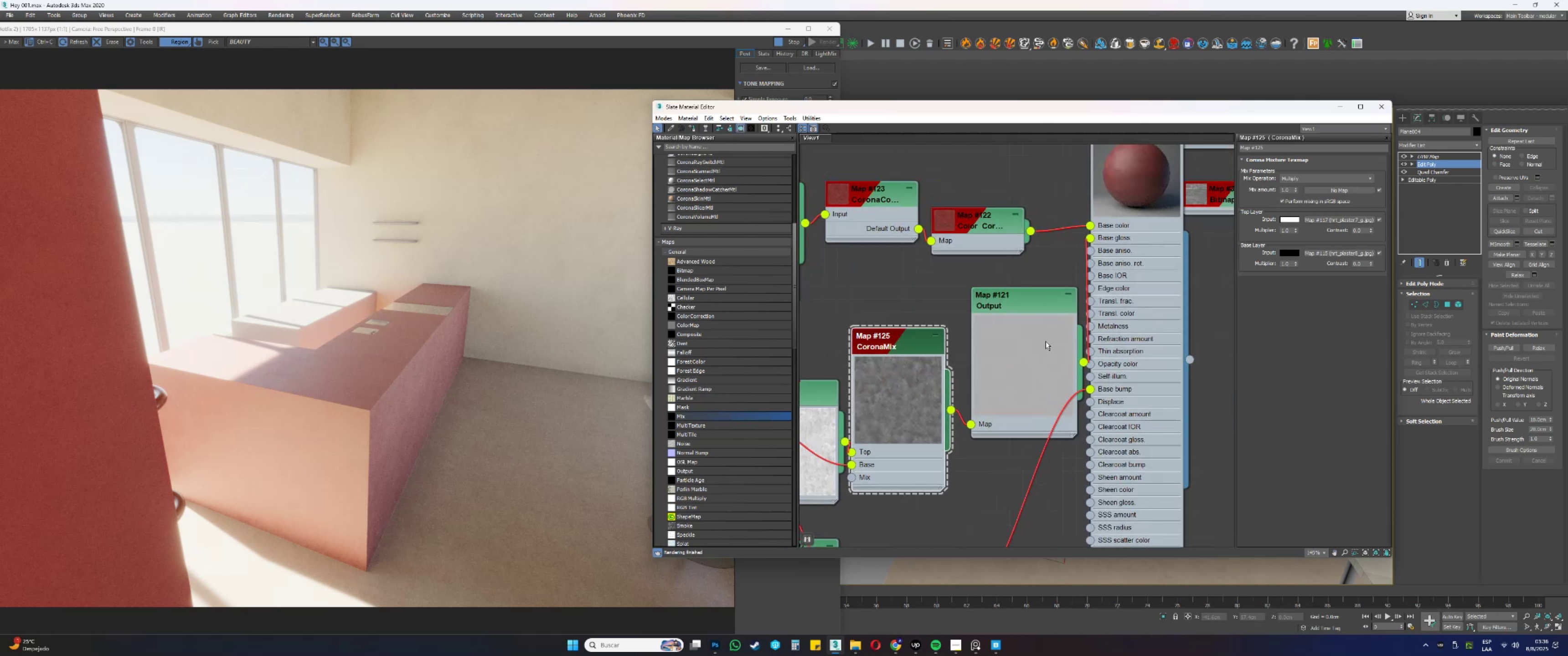 
left_click_drag(start_coordinate=[1056, 308], to_coordinate=[1042, 308])
 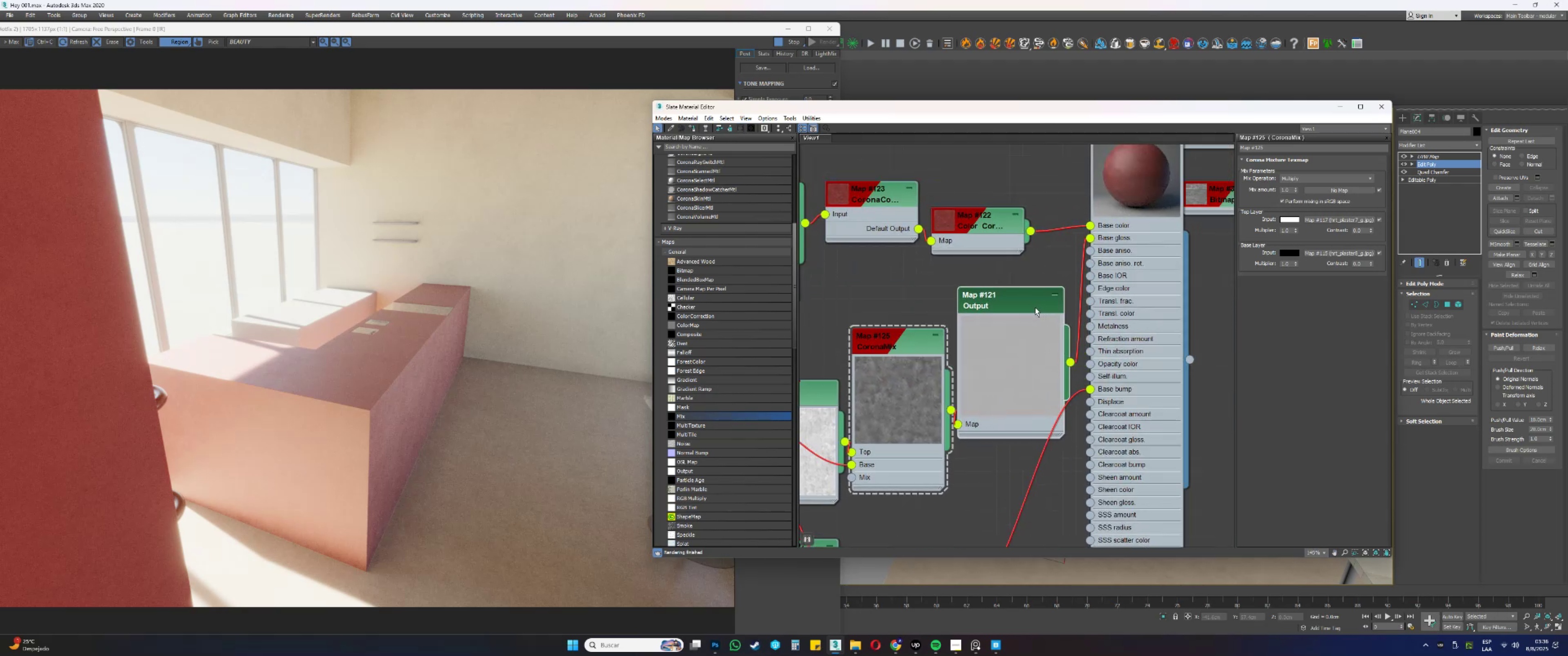 
double_click([1035, 307])
 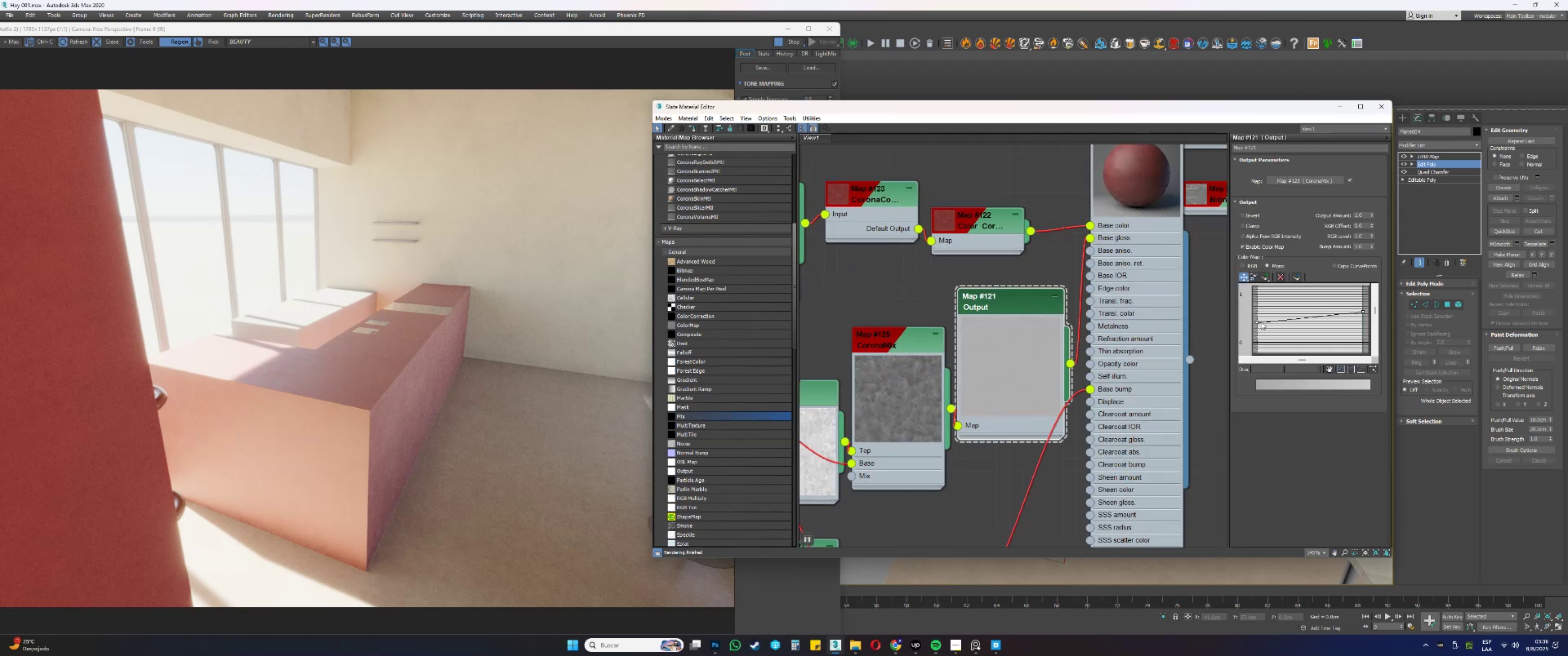 
left_click_drag(start_coordinate=[1256, 322], to_coordinate=[1254, 319])
 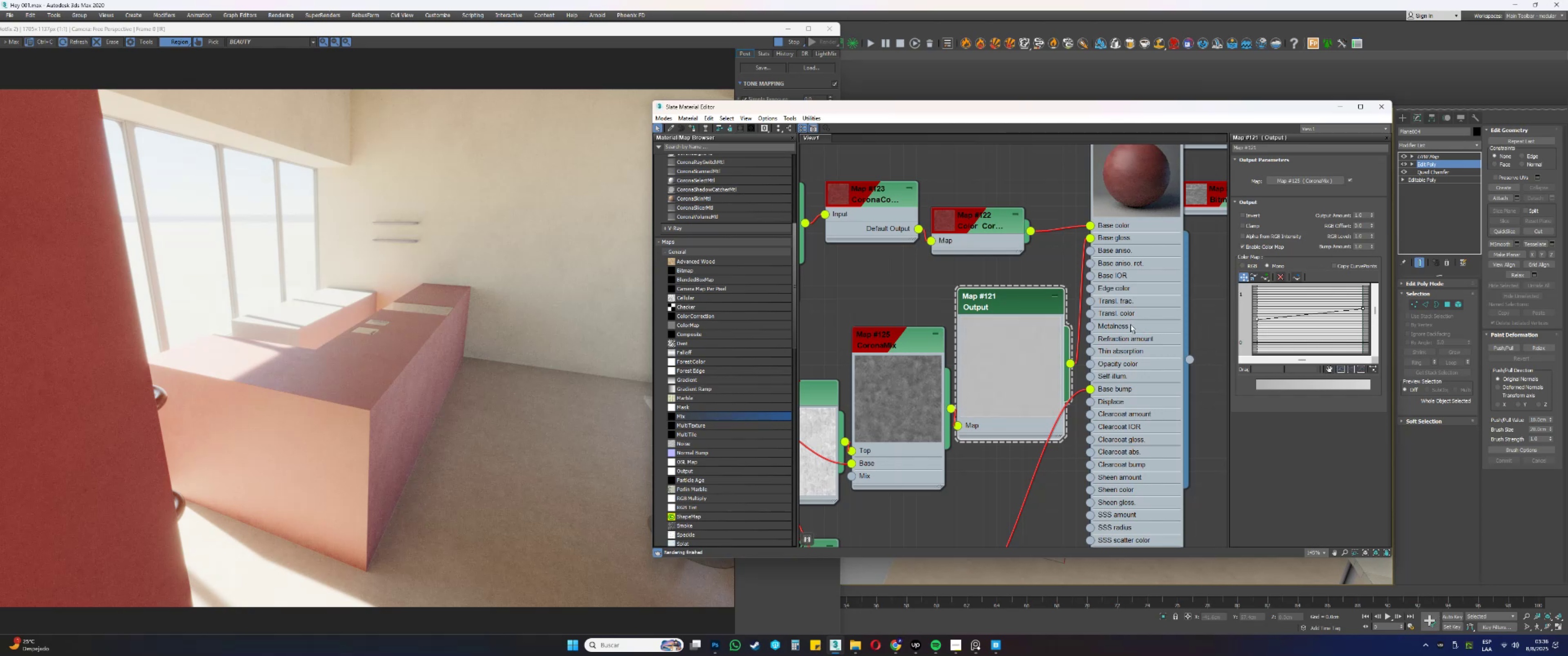 
scroll: coordinate [1067, 301], scroll_direction: down, amount: 2.0
 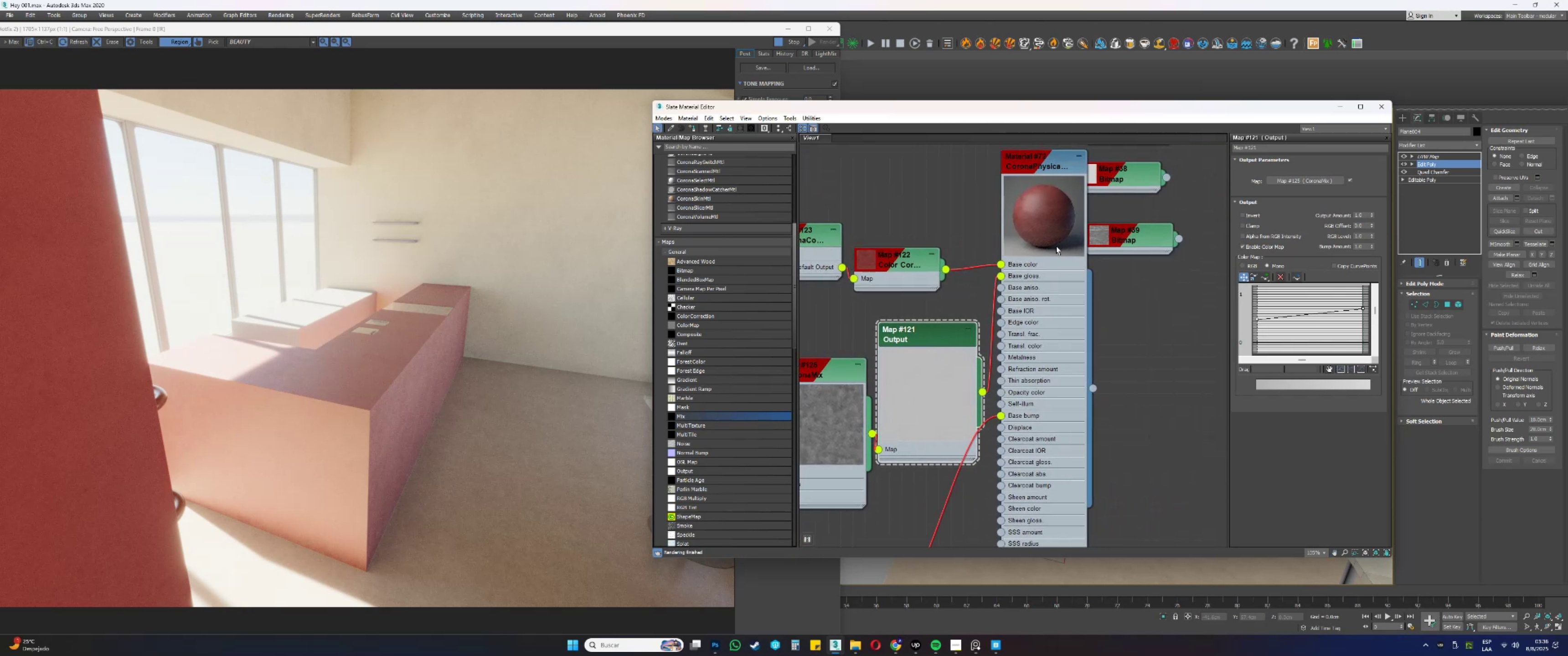 
left_click([1066, 221])
 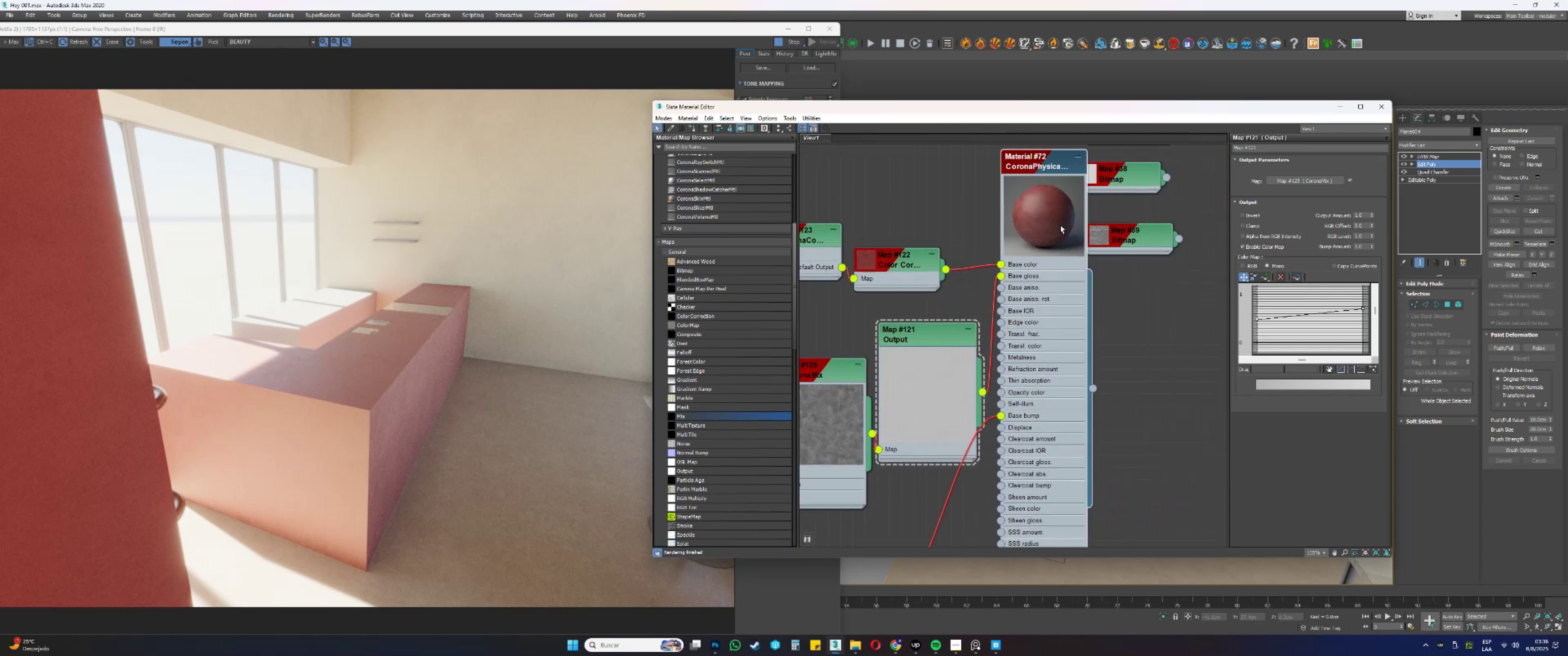 
scroll: coordinate [983, 398], scroll_direction: down, amount: 4.0
 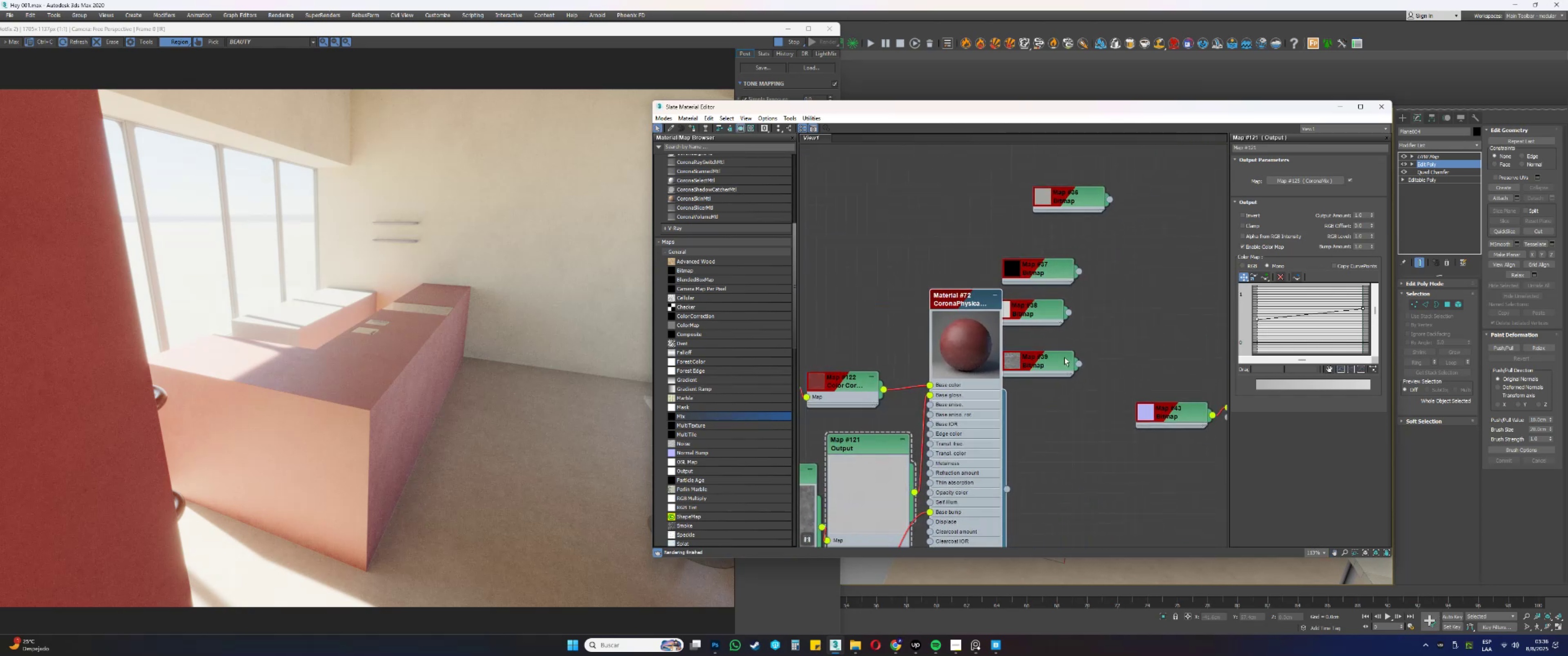 
left_click_drag(start_coordinate=[1064, 405], to_coordinate=[1055, 267])
 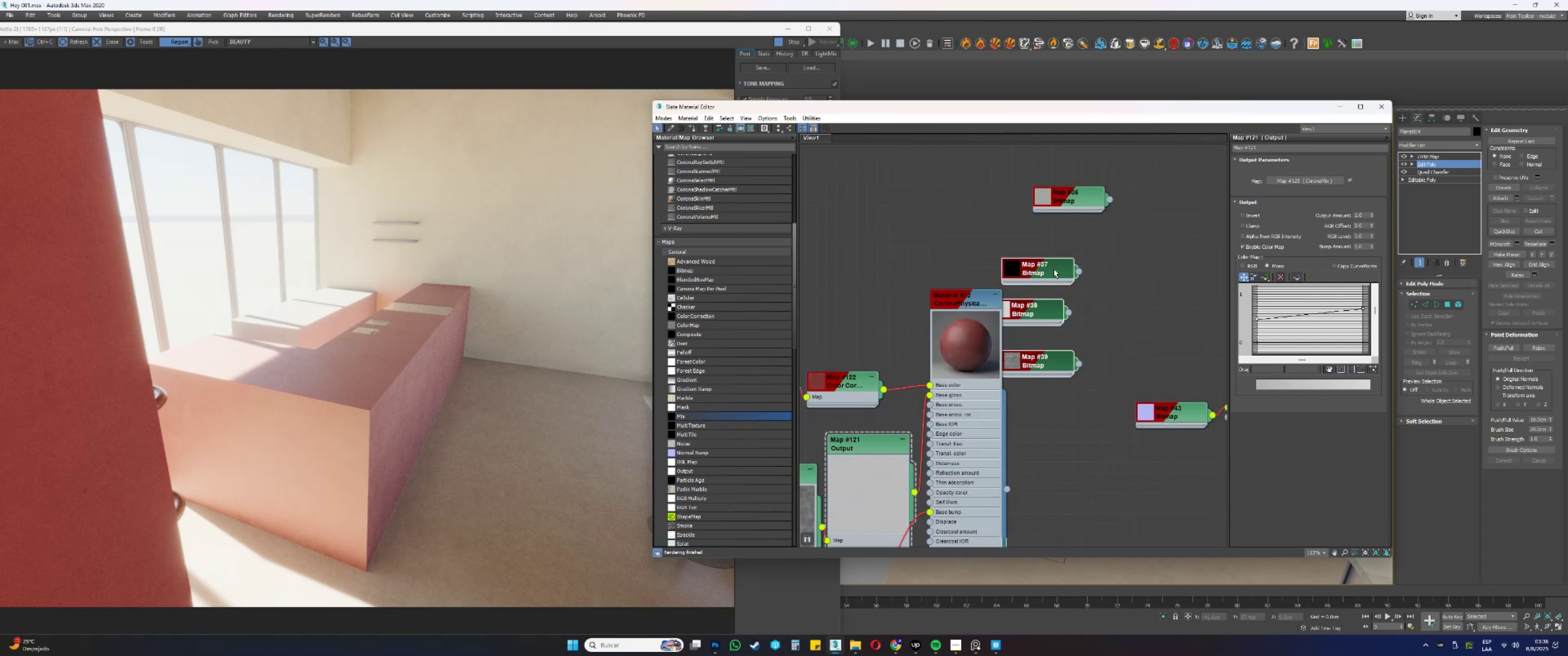 
left_click_drag(start_coordinate=[1051, 268], to_coordinate=[1119, 260])
 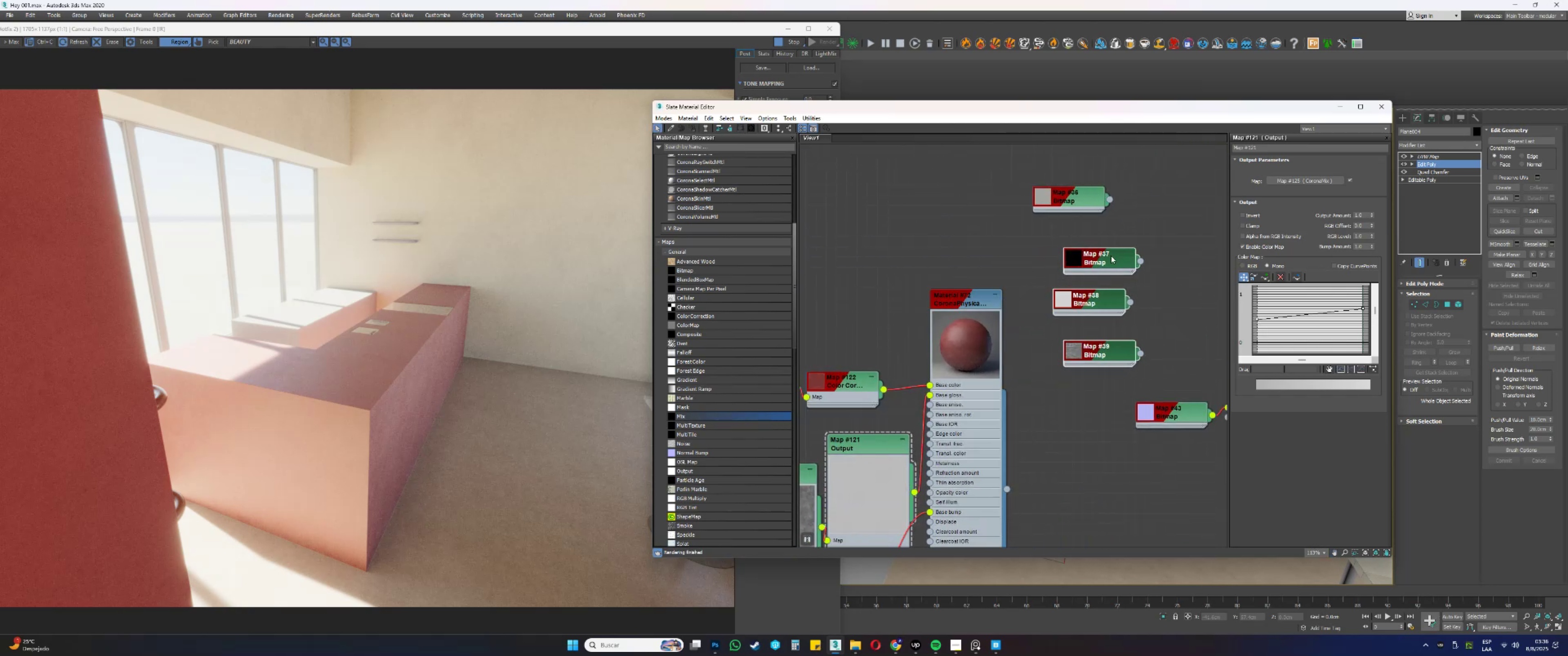 
scroll: coordinate [967, 400], scroll_direction: down, amount: 12.0
 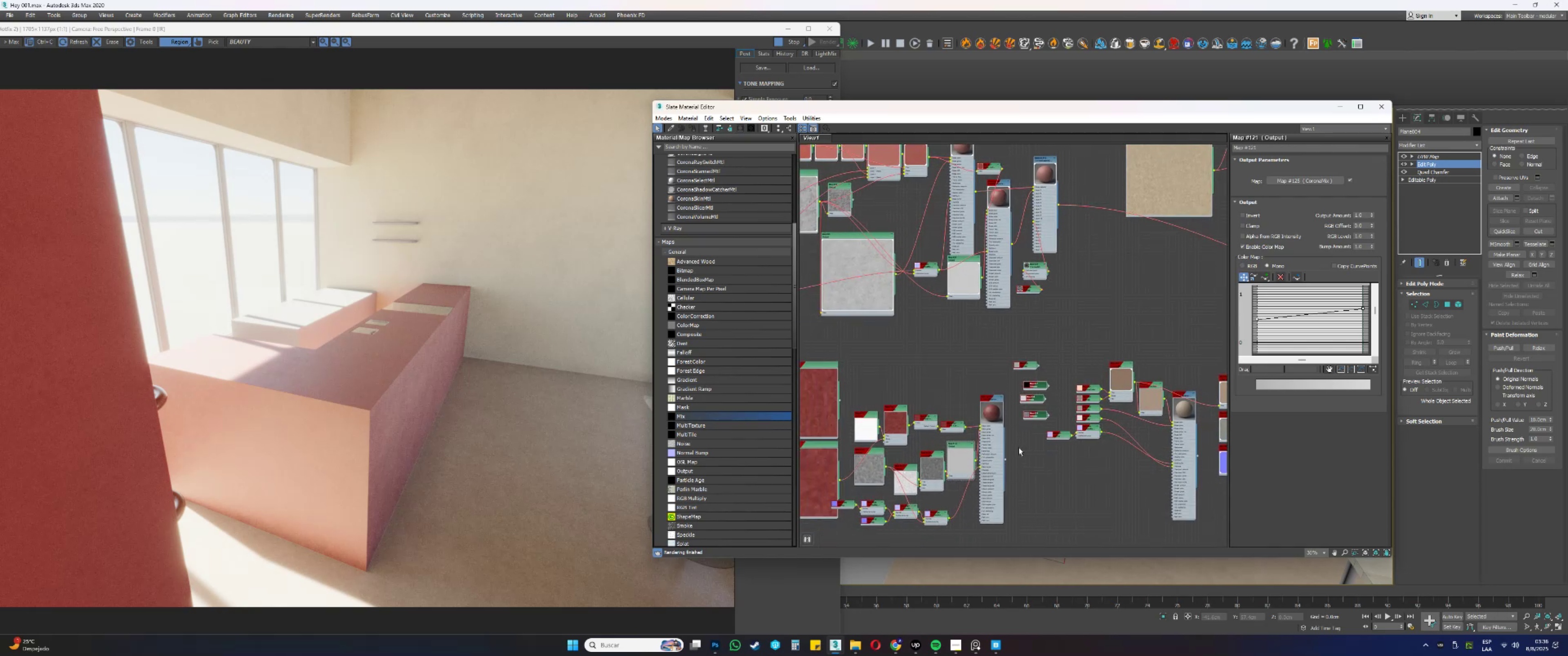 
wait(5.45)
 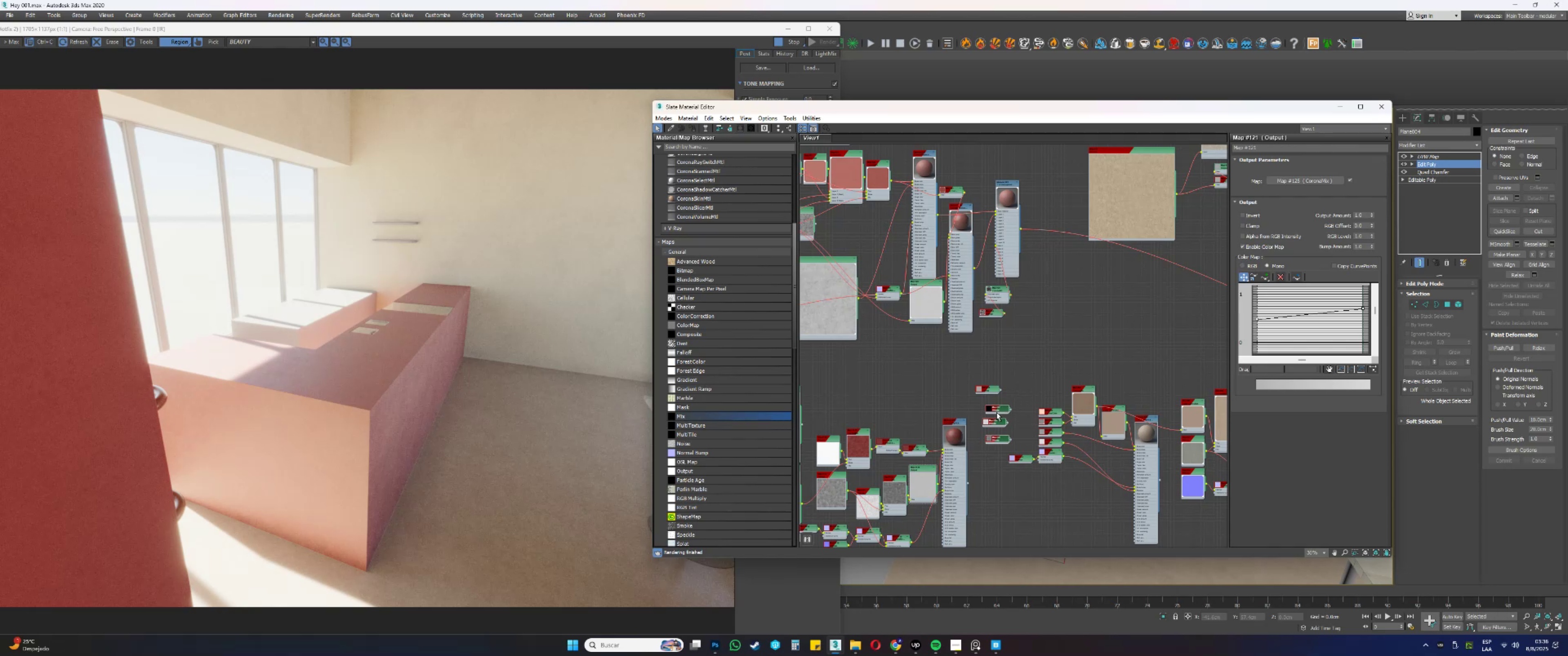 
left_click_drag(start_coordinate=[995, 469], to_coordinate=[1048, 213])
 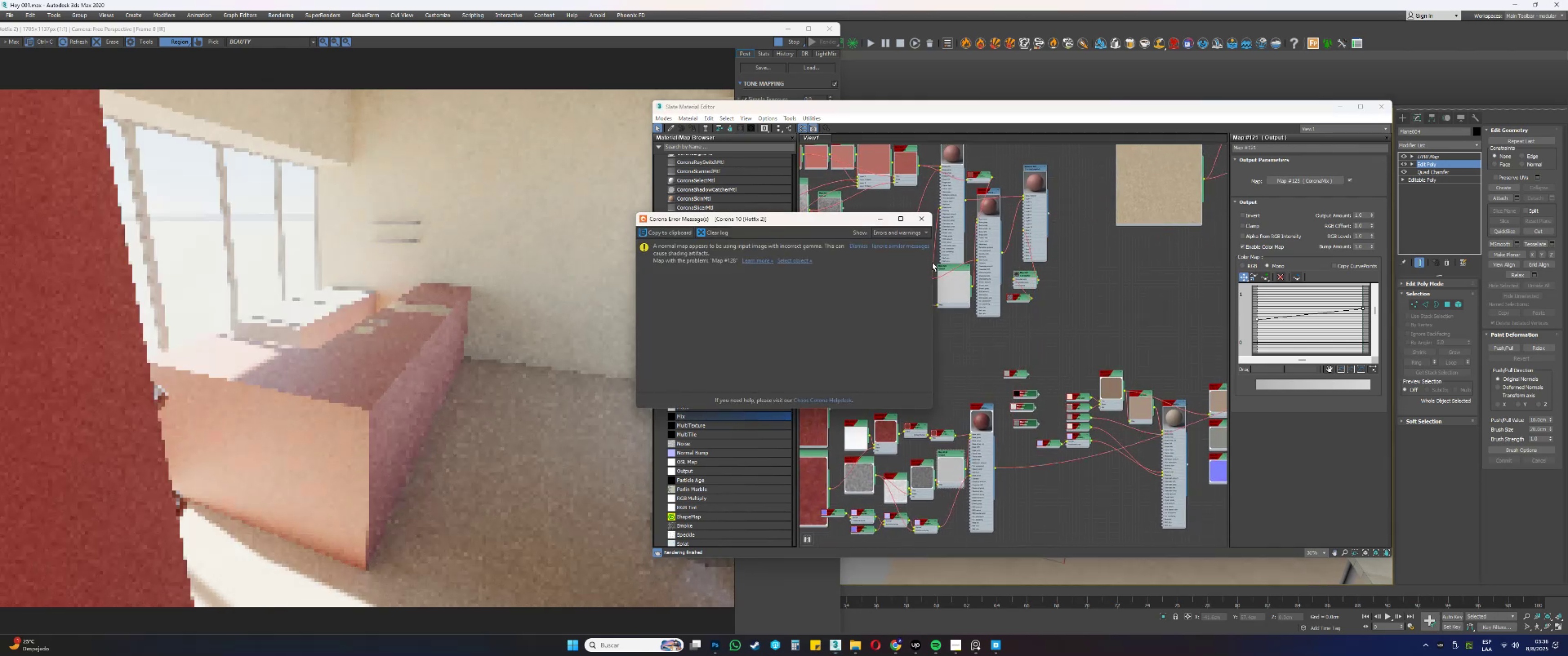 
scroll: coordinate [928, 523], scroll_direction: up, amount: 2.0
 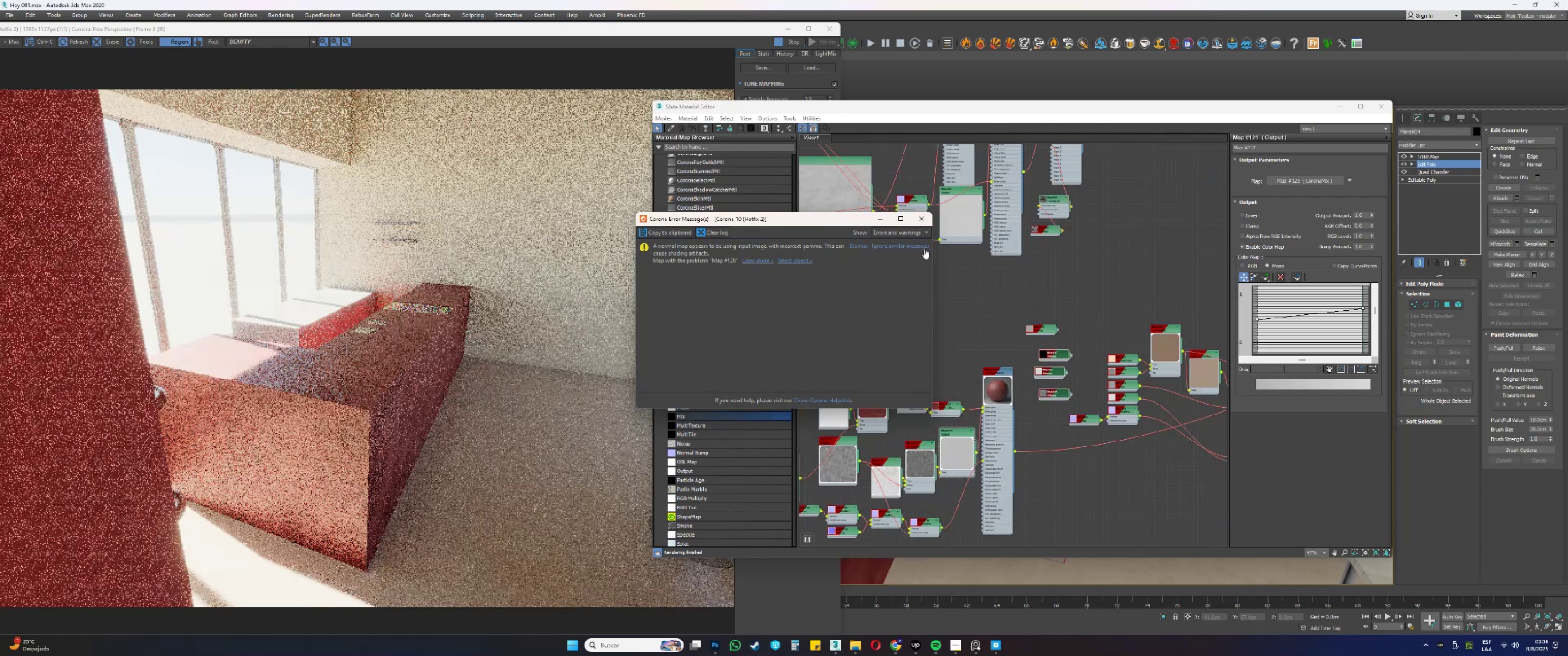 
left_click([924, 215])
 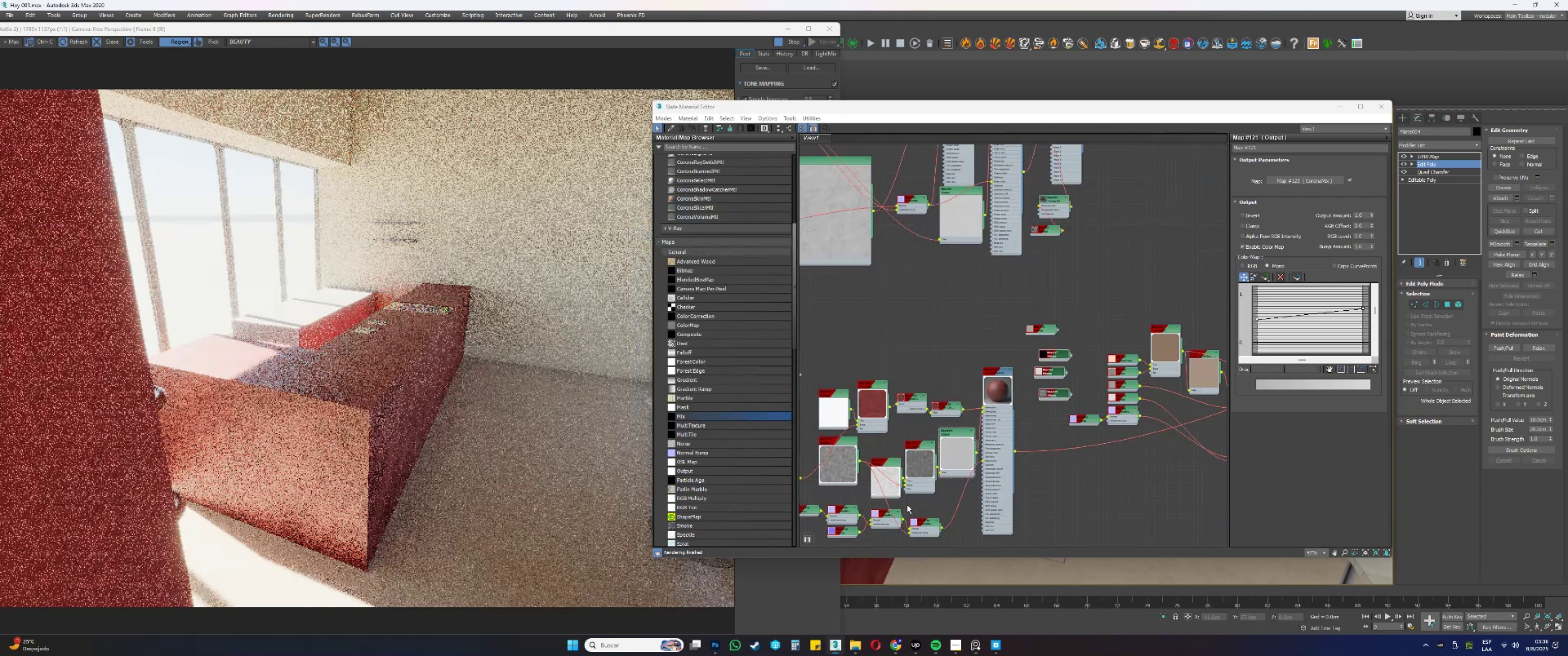 
scroll: coordinate [1001, 401], scroll_direction: up, amount: 8.0
 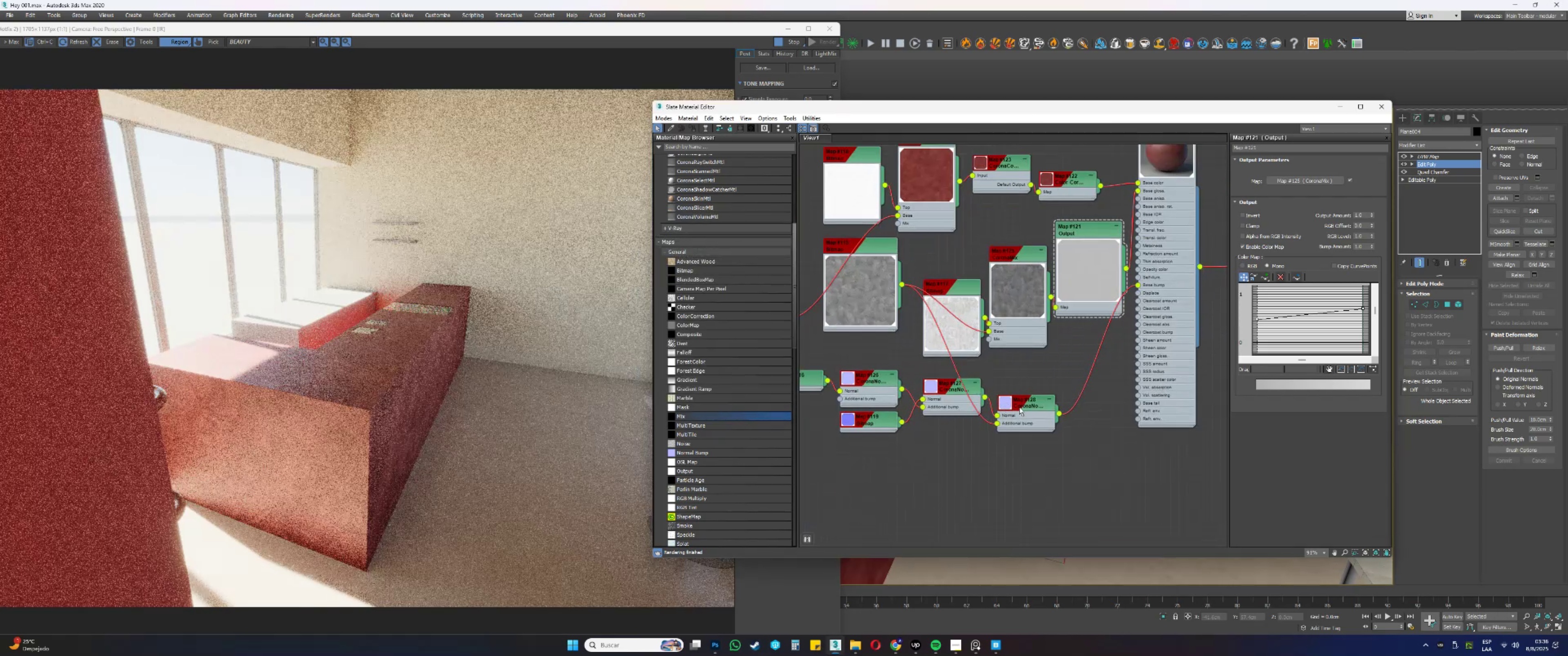 
double_click([1022, 406])
 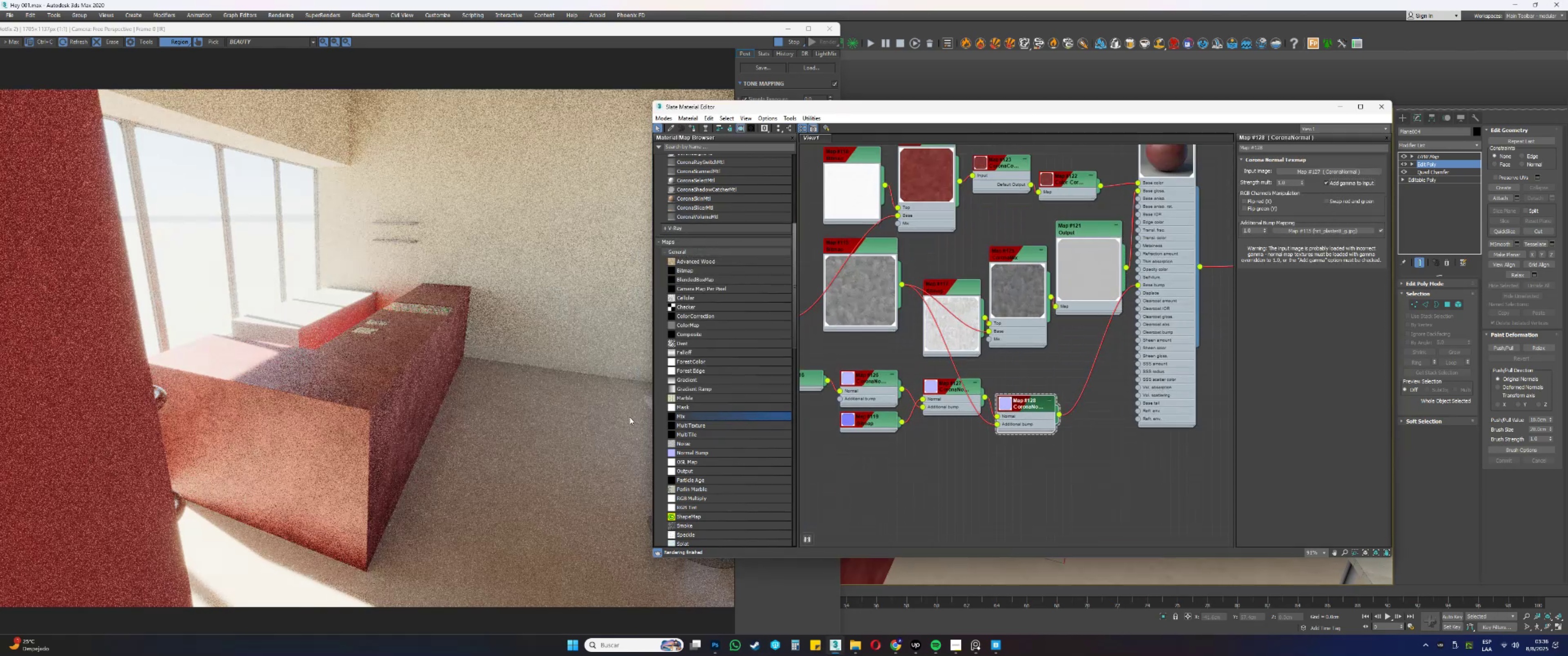 
scroll: coordinate [350, 383], scroll_direction: up, amount: 2.0
 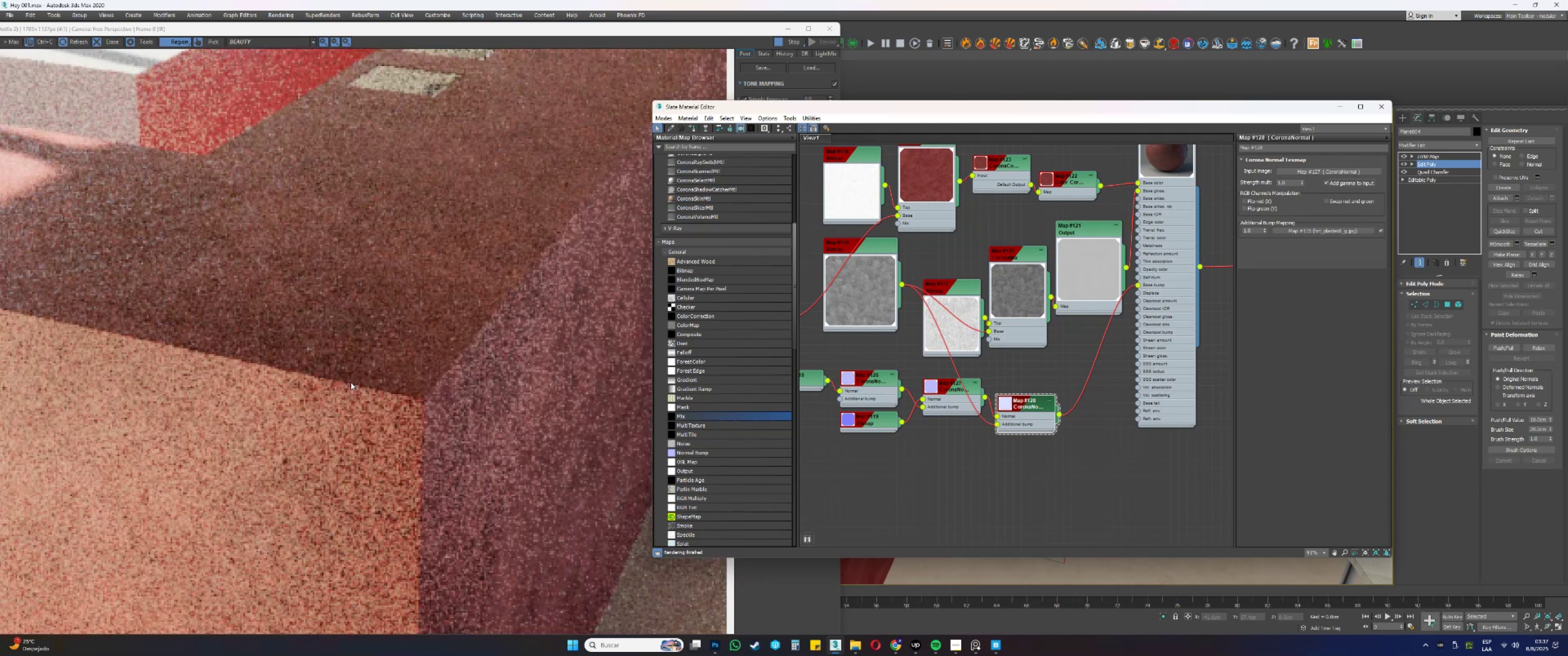 
scroll: coordinate [352, 382], scroll_direction: down, amount: 1.0
 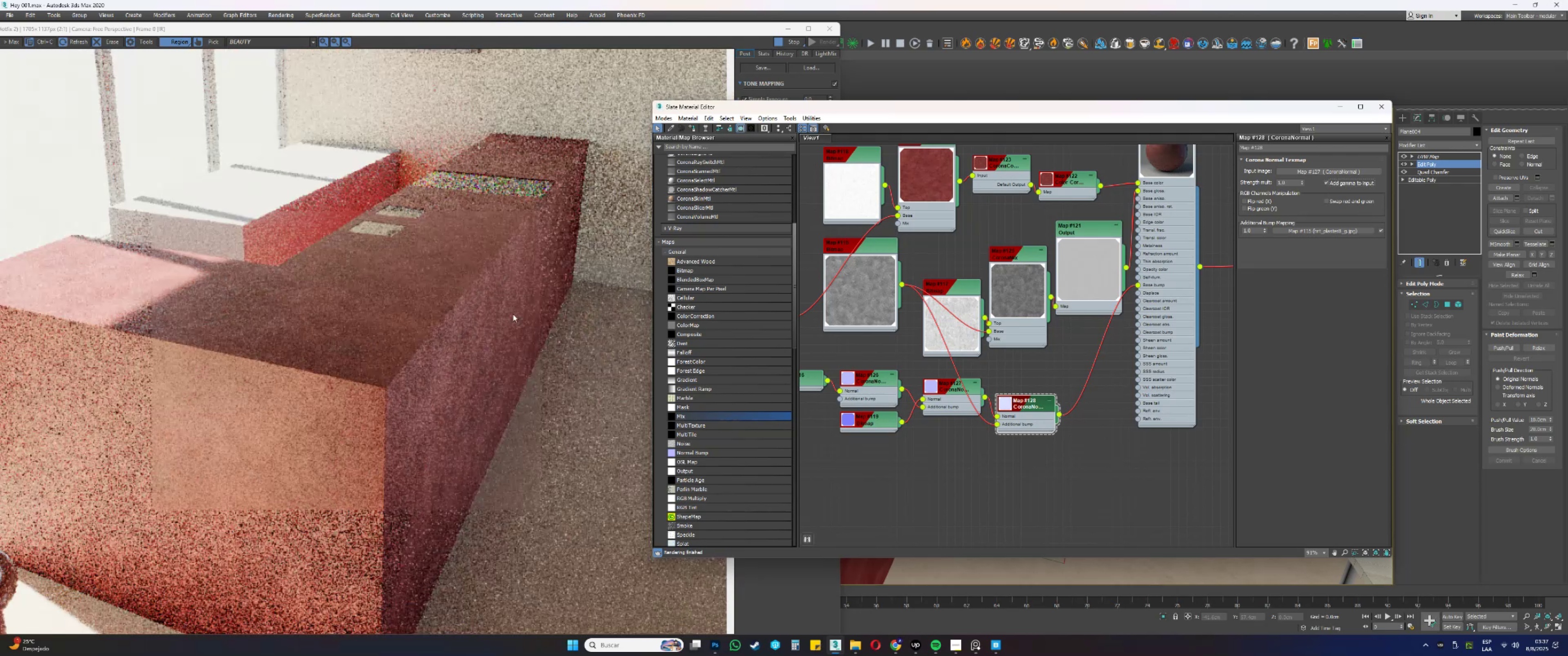 
scroll: coordinate [531, 212], scroll_direction: up, amount: 1.0
 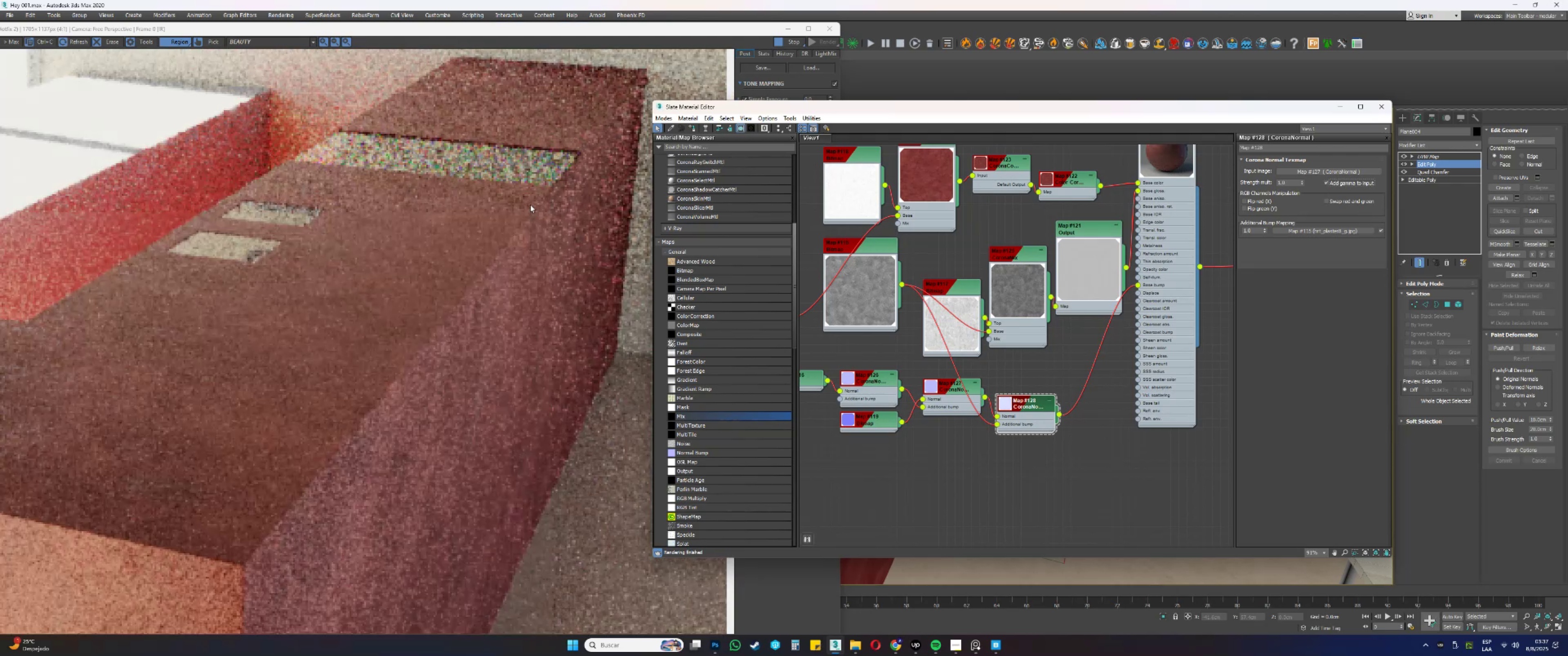 
scroll: coordinate [505, 236], scroll_direction: down, amount: 2.0
 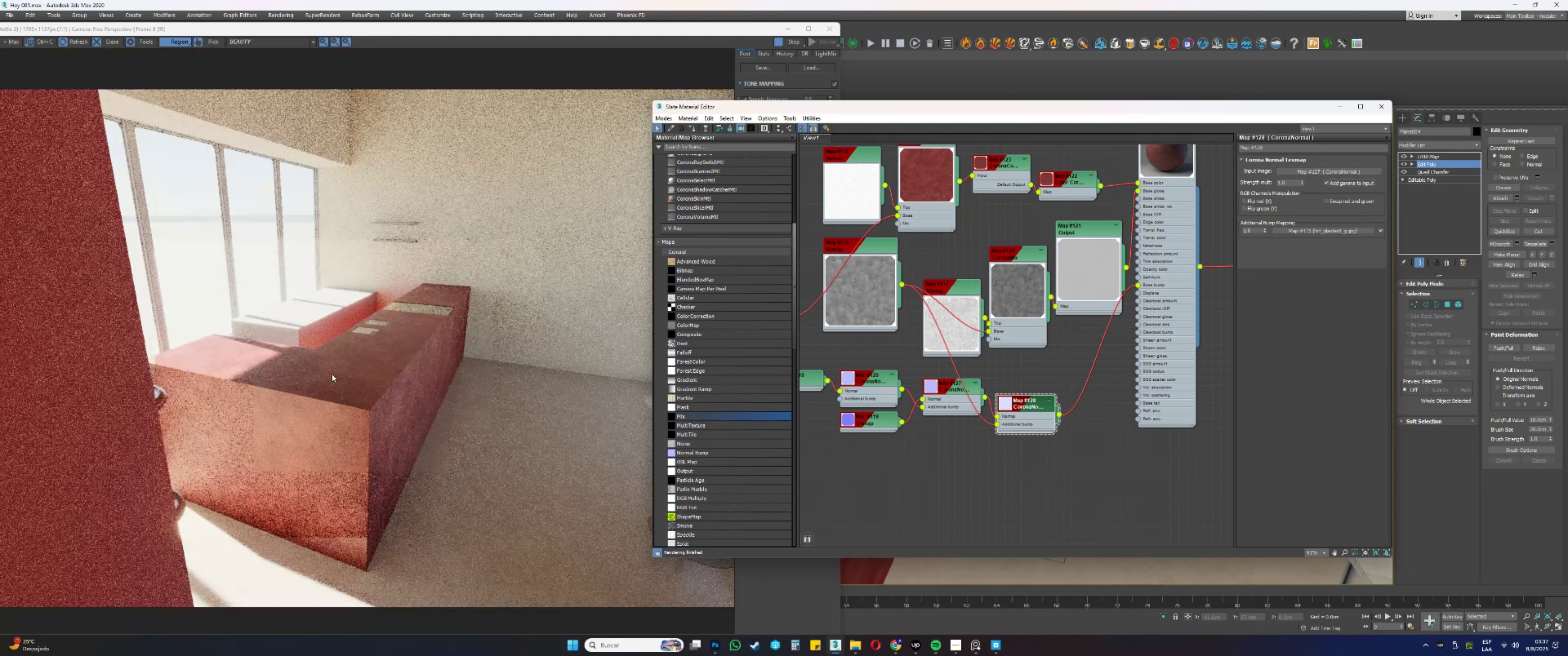 
scroll: coordinate [962, 348], scroll_direction: up, amount: 10.0
 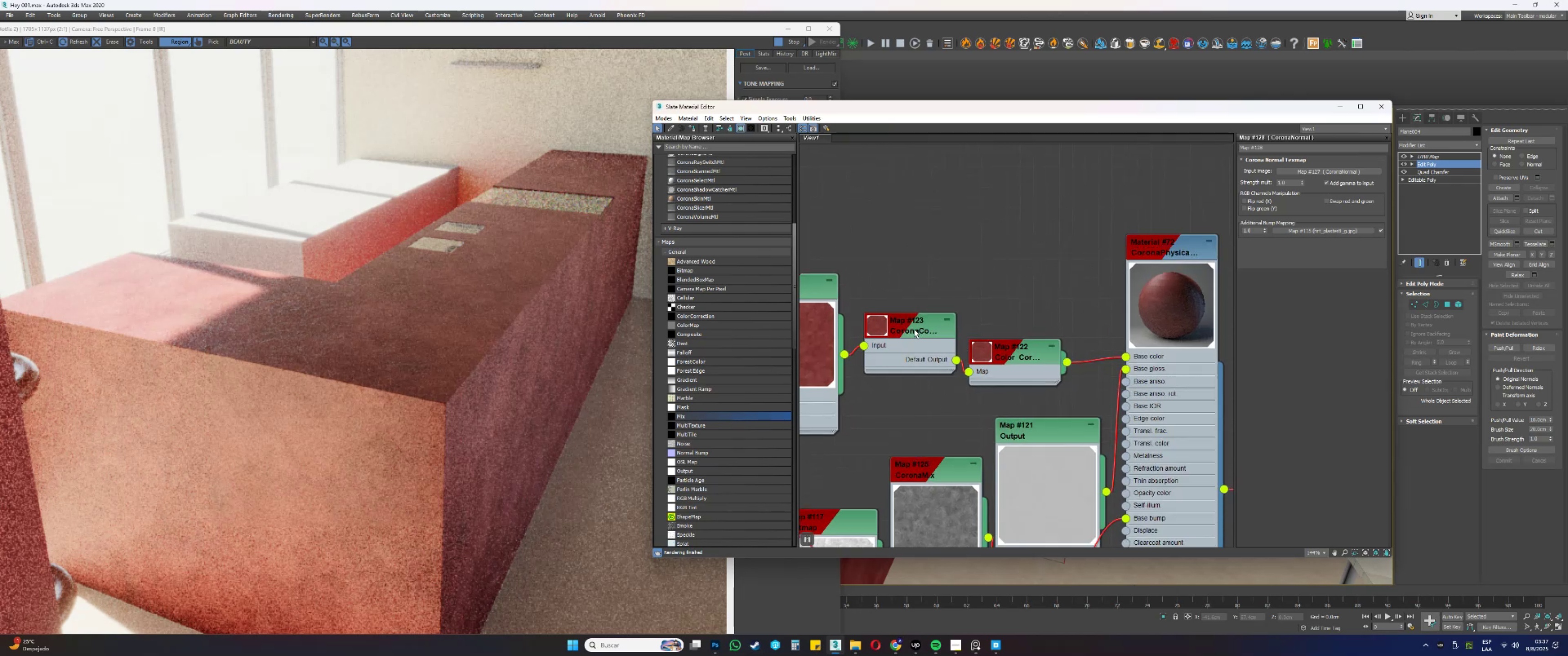 
double_click([914, 329])
 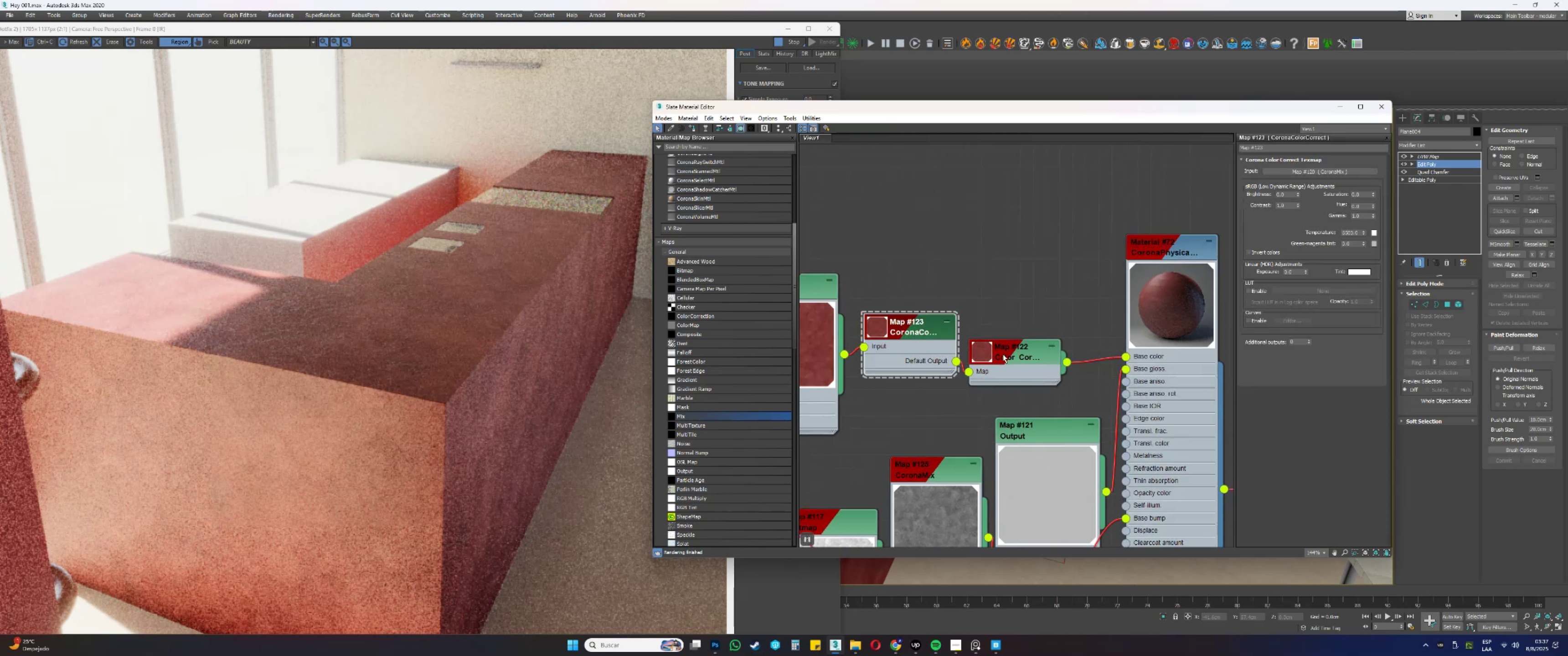 
double_click([1006, 354])
 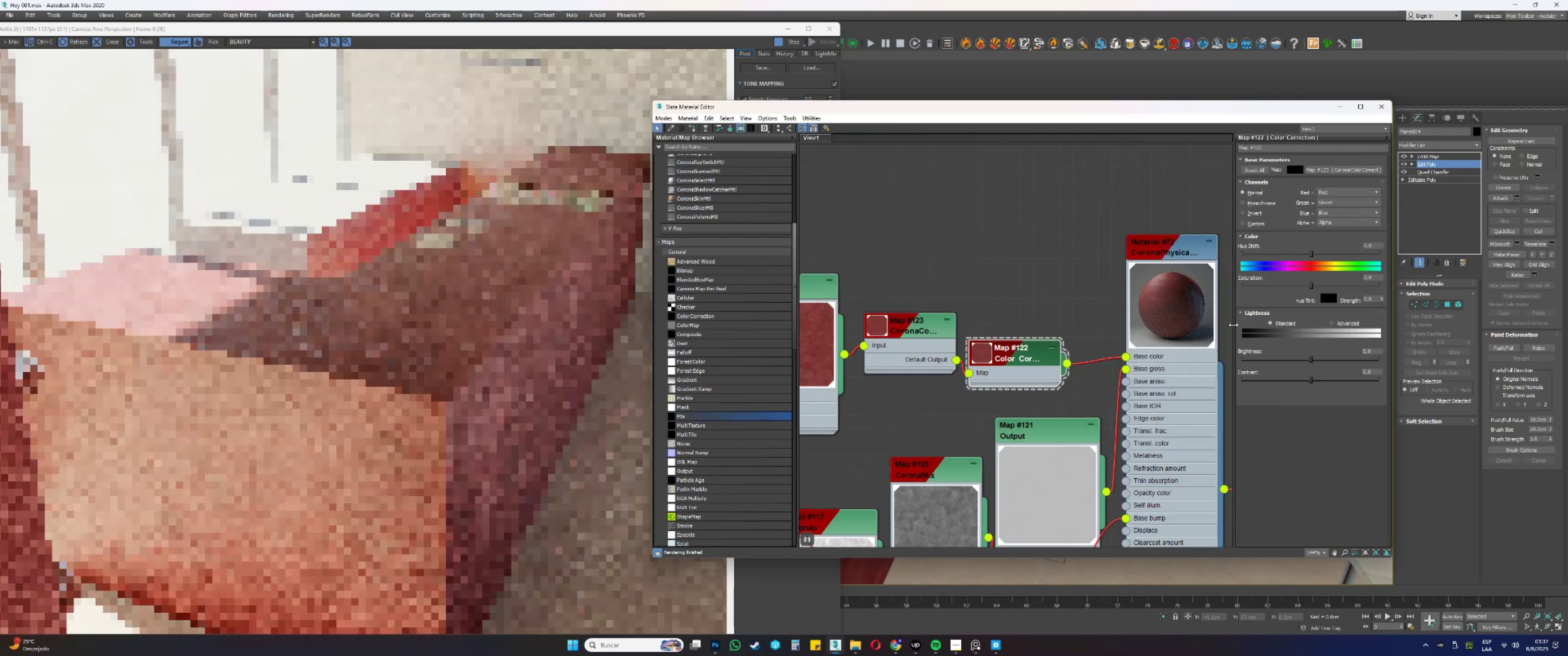 
left_click([1341, 322])
 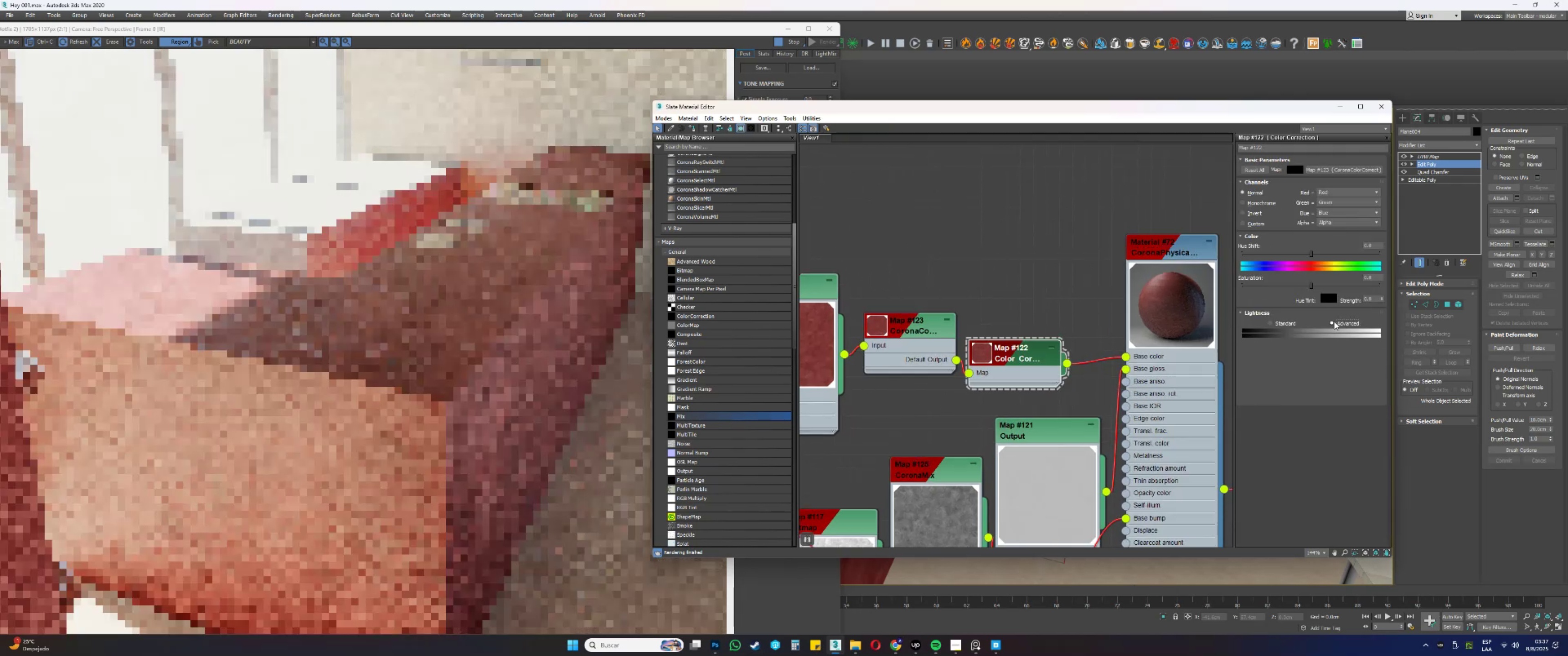 
wait(7.44)
 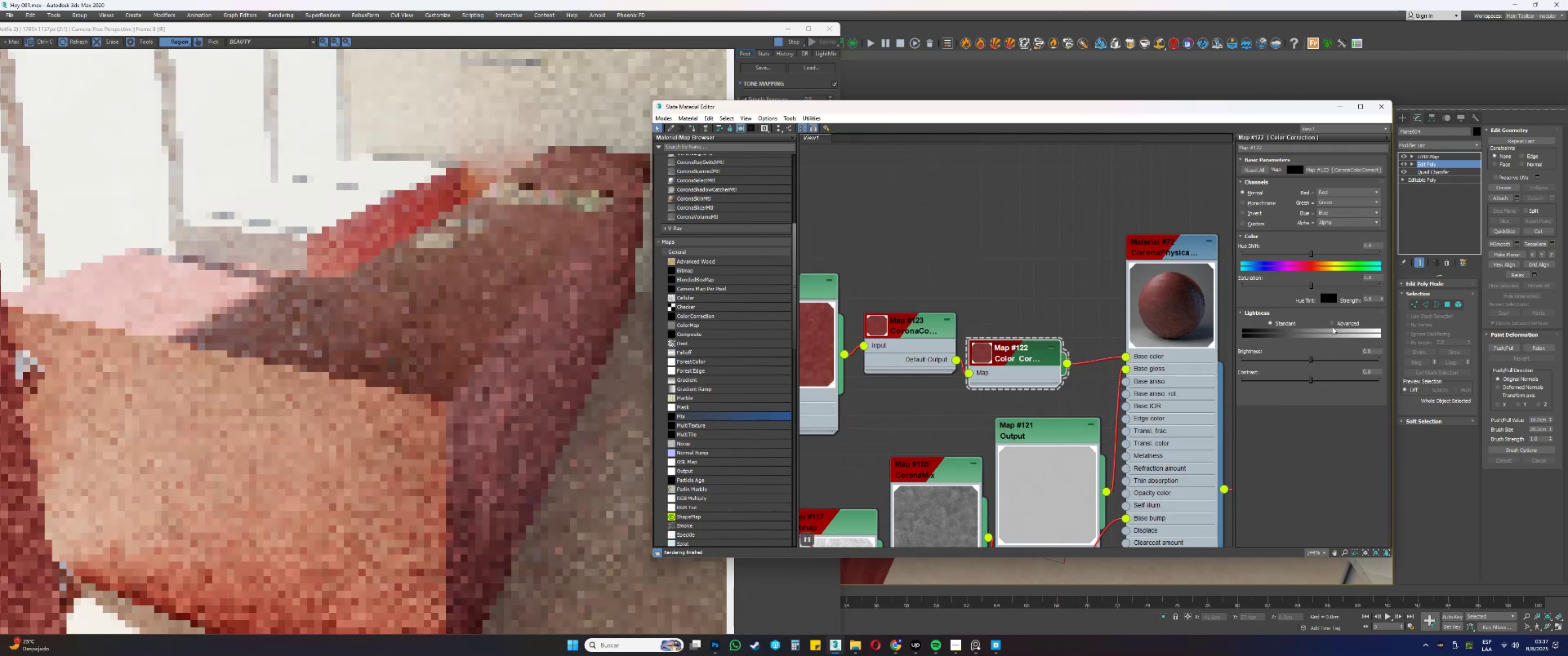 
double_click([1309, 356])
 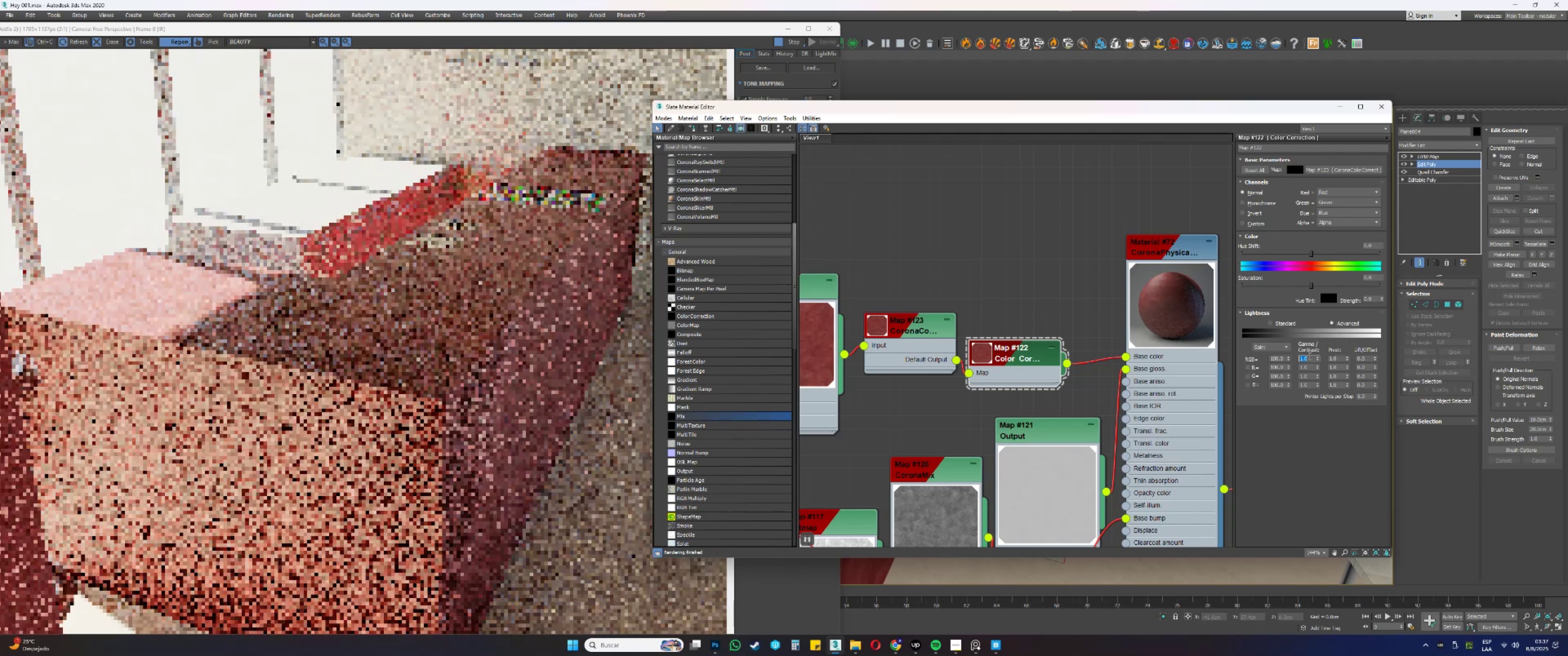 
key(Numpad1)
 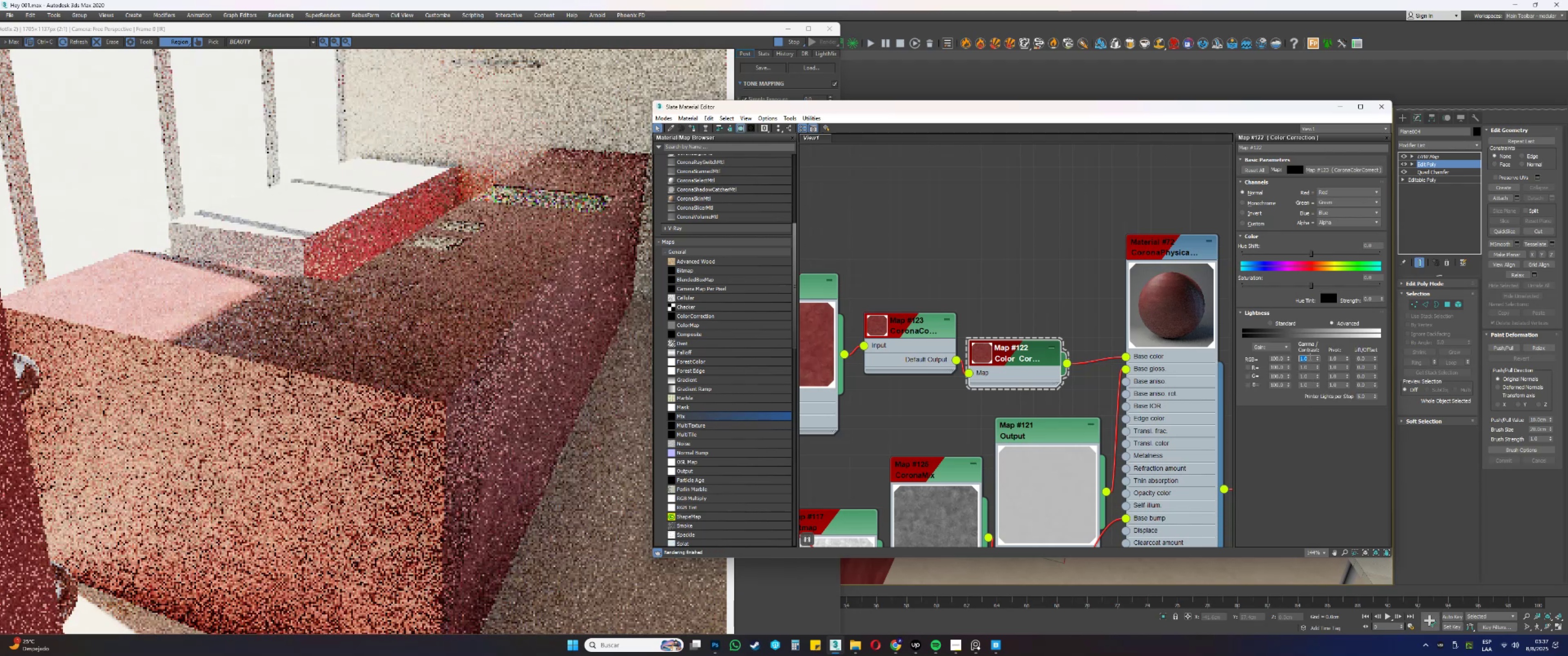 
key(NumpadDecimal)
 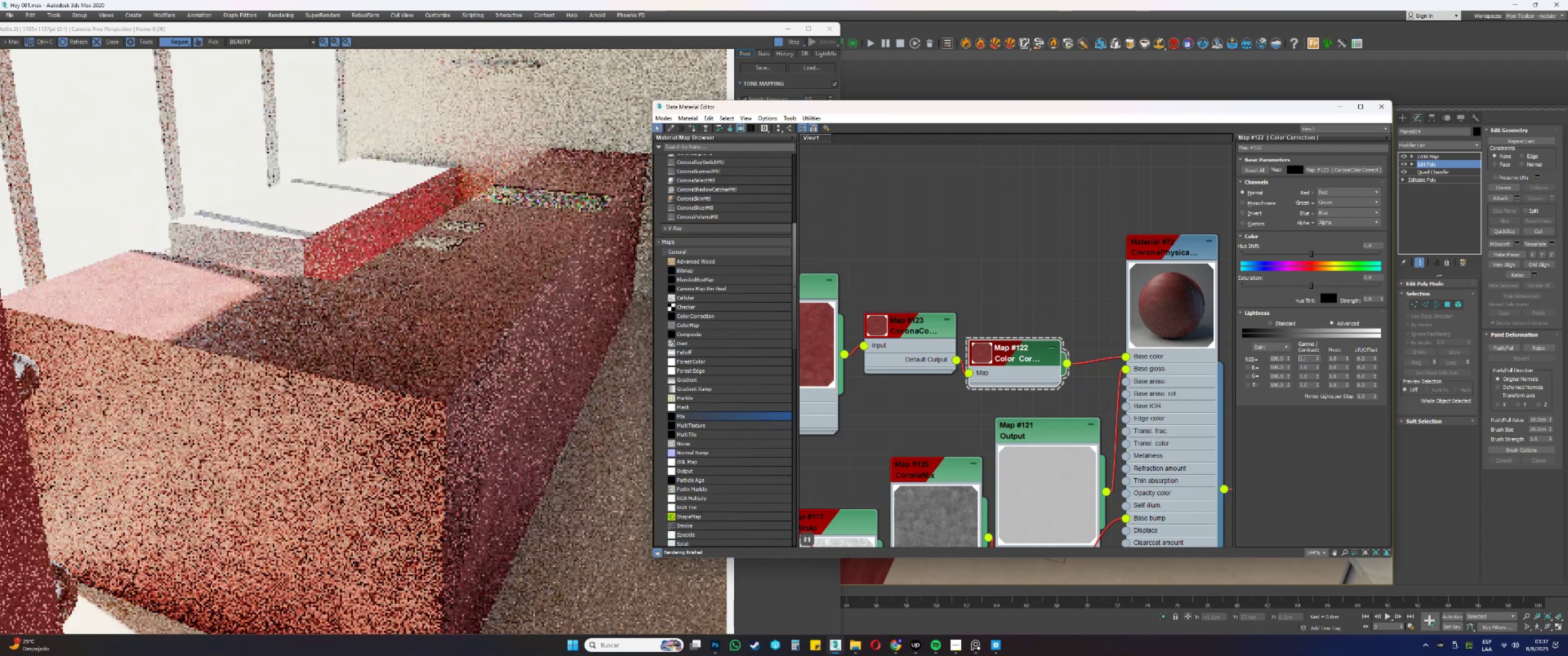 
key(Numpad5)
 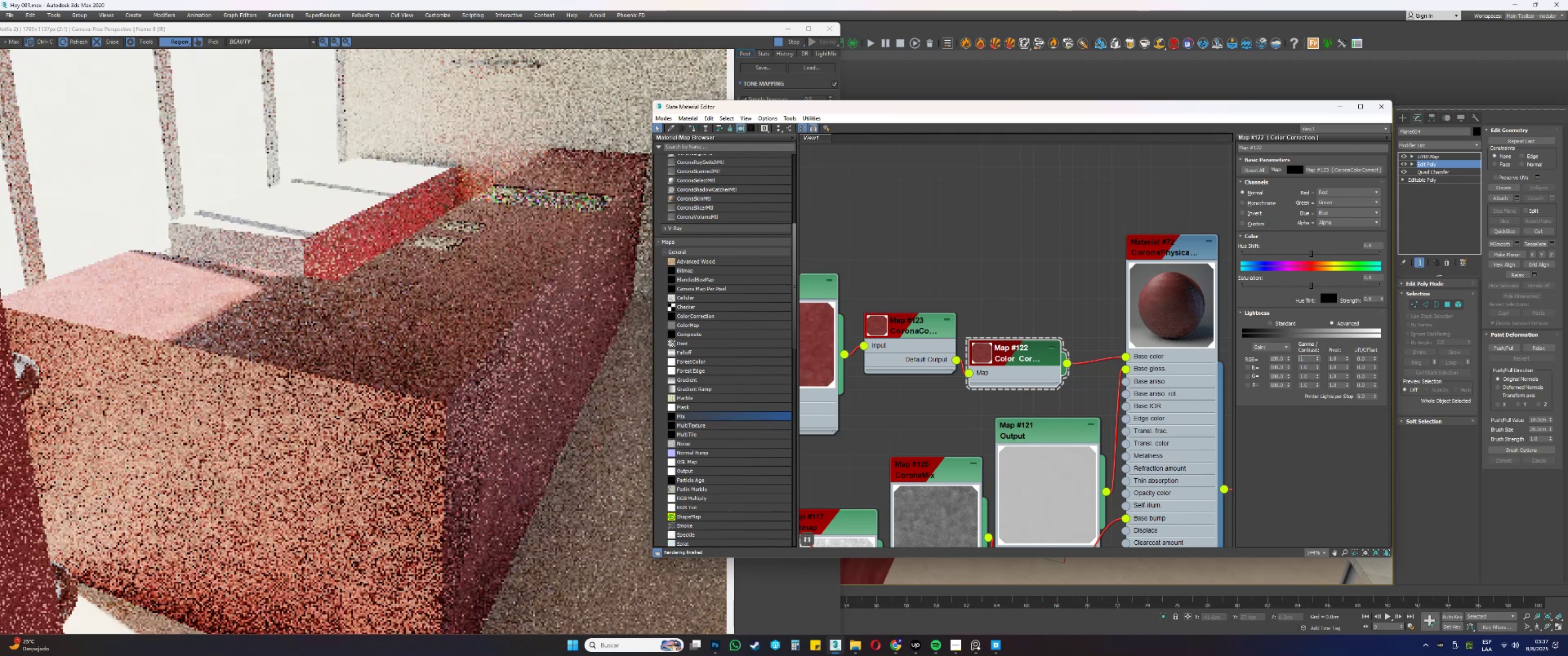 
hold_key(key=NumpadEnter, duration=0.32)
 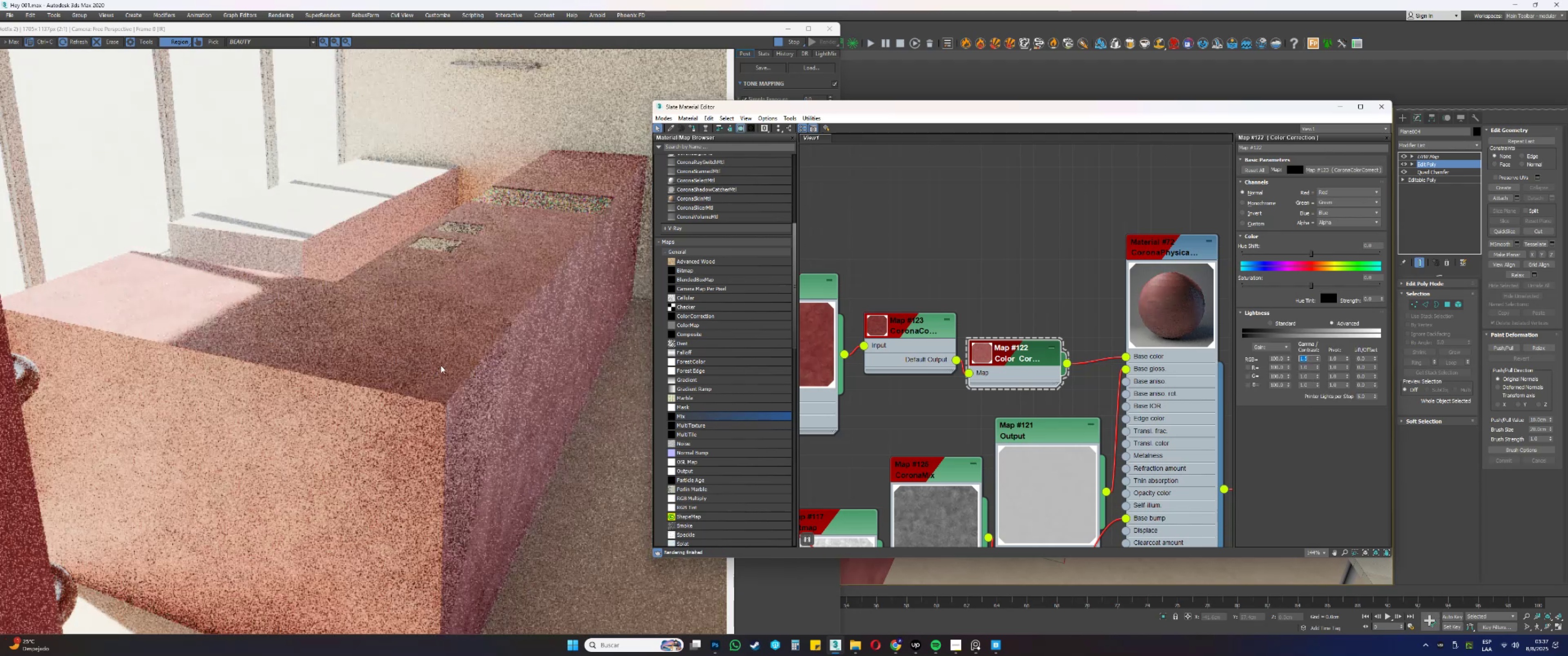 
wait(7.85)
 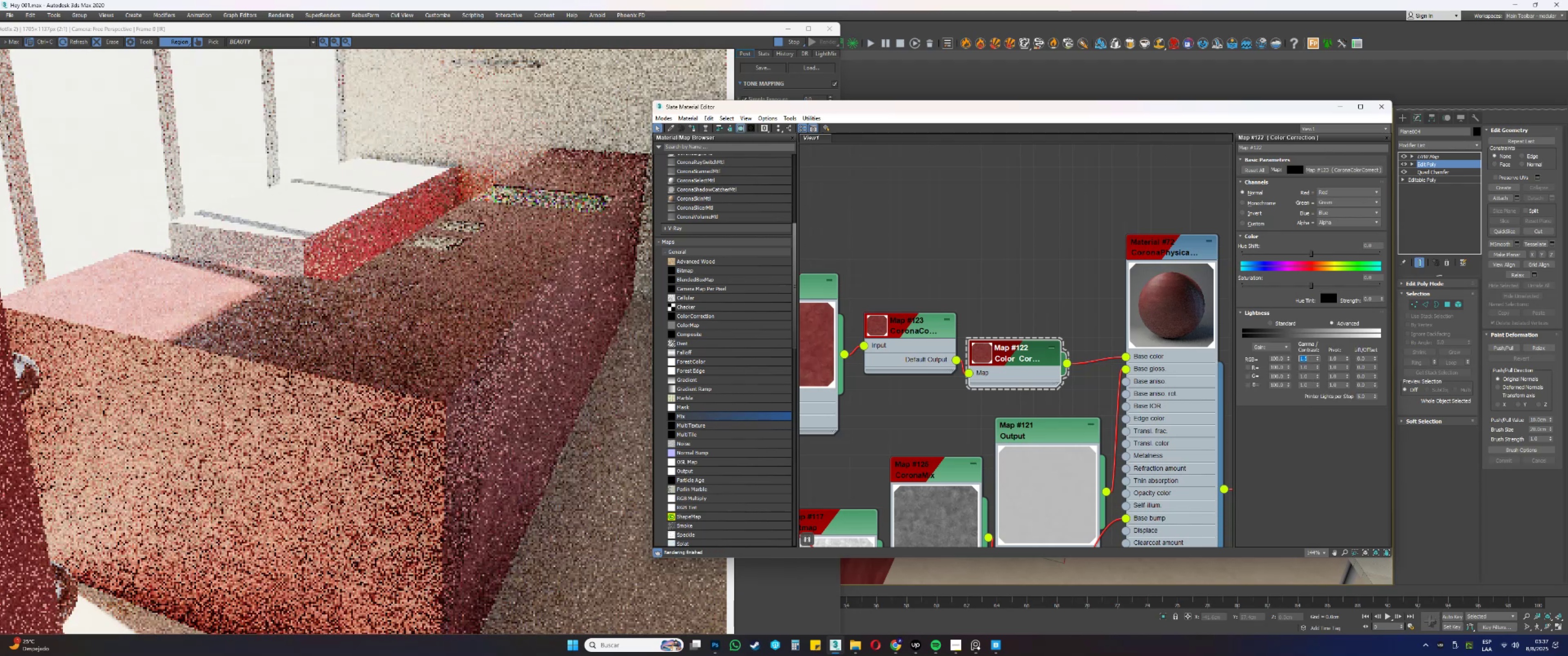 
scroll: coordinate [442, 352], scroll_direction: down, amount: 1.0
 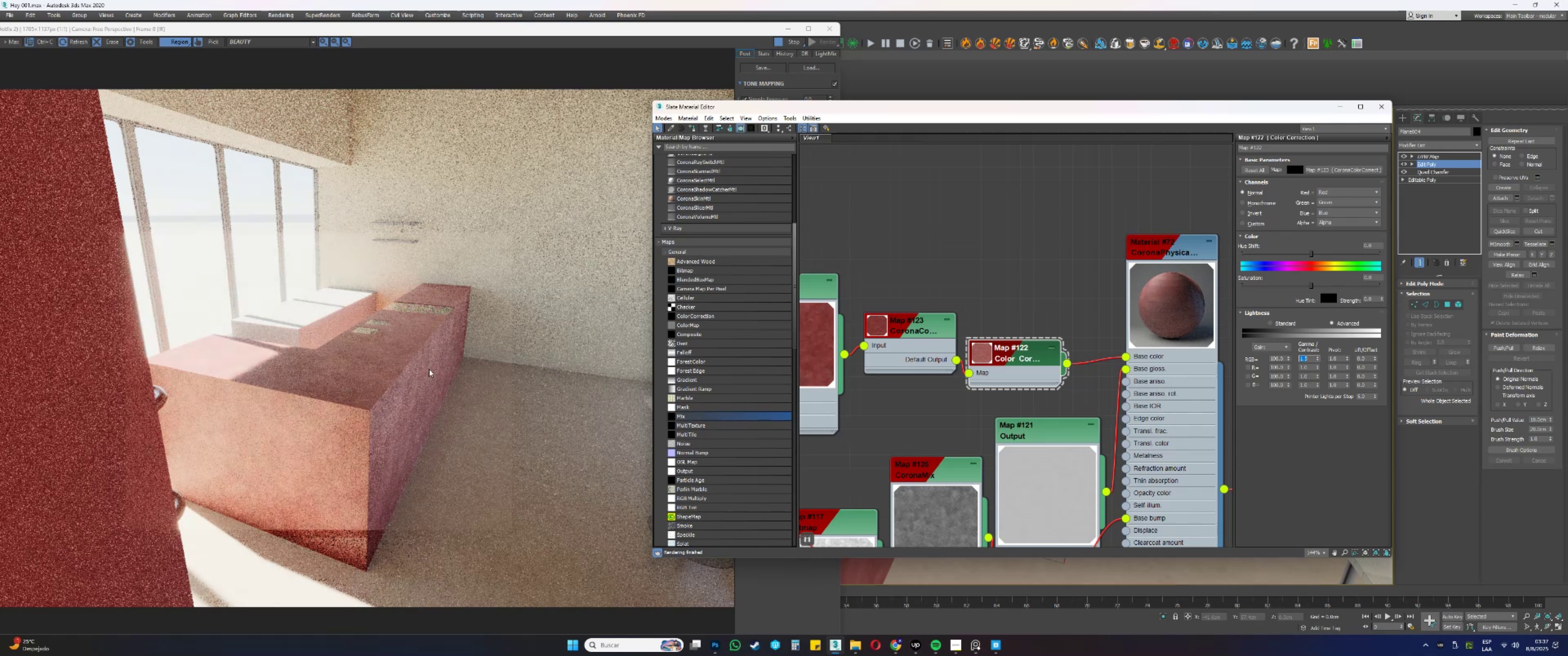 
scroll: coordinate [407, 377], scroll_direction: up, amount: 1.0
 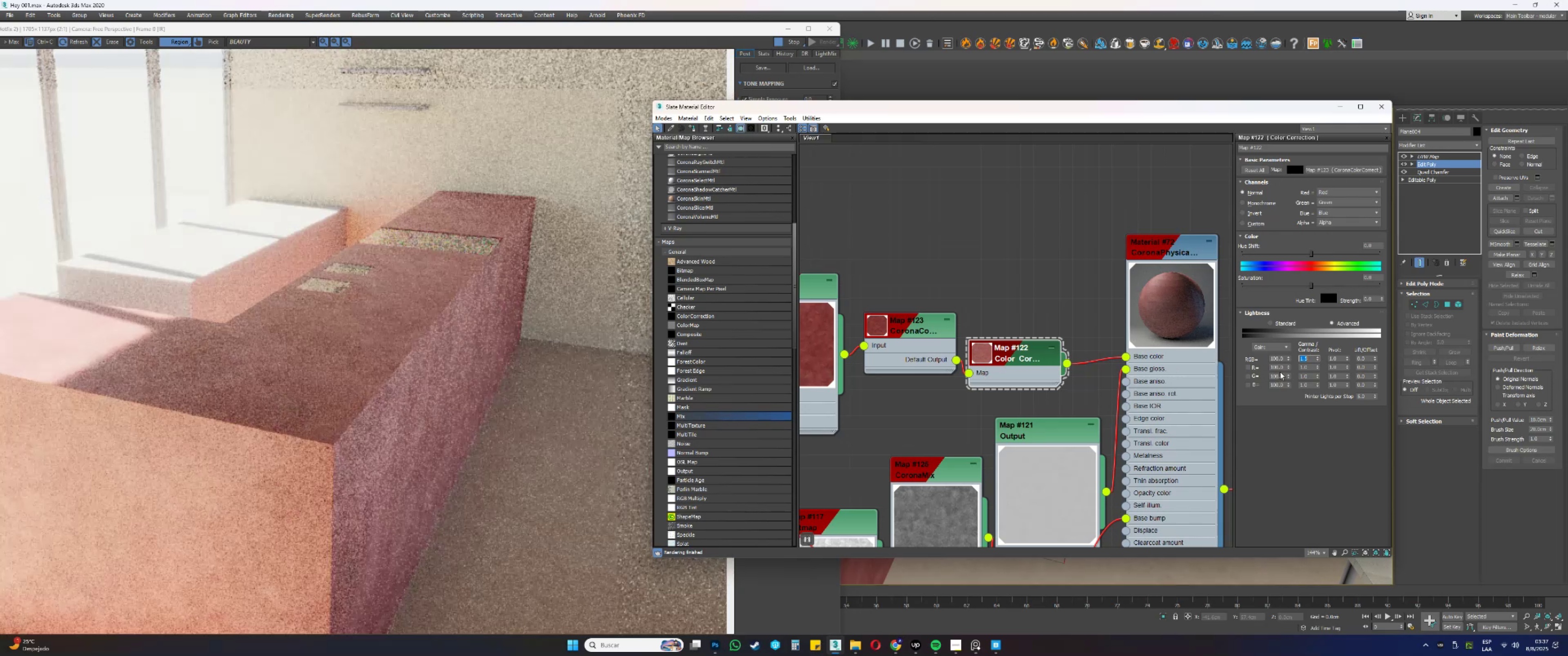 
key(Numpad1)
 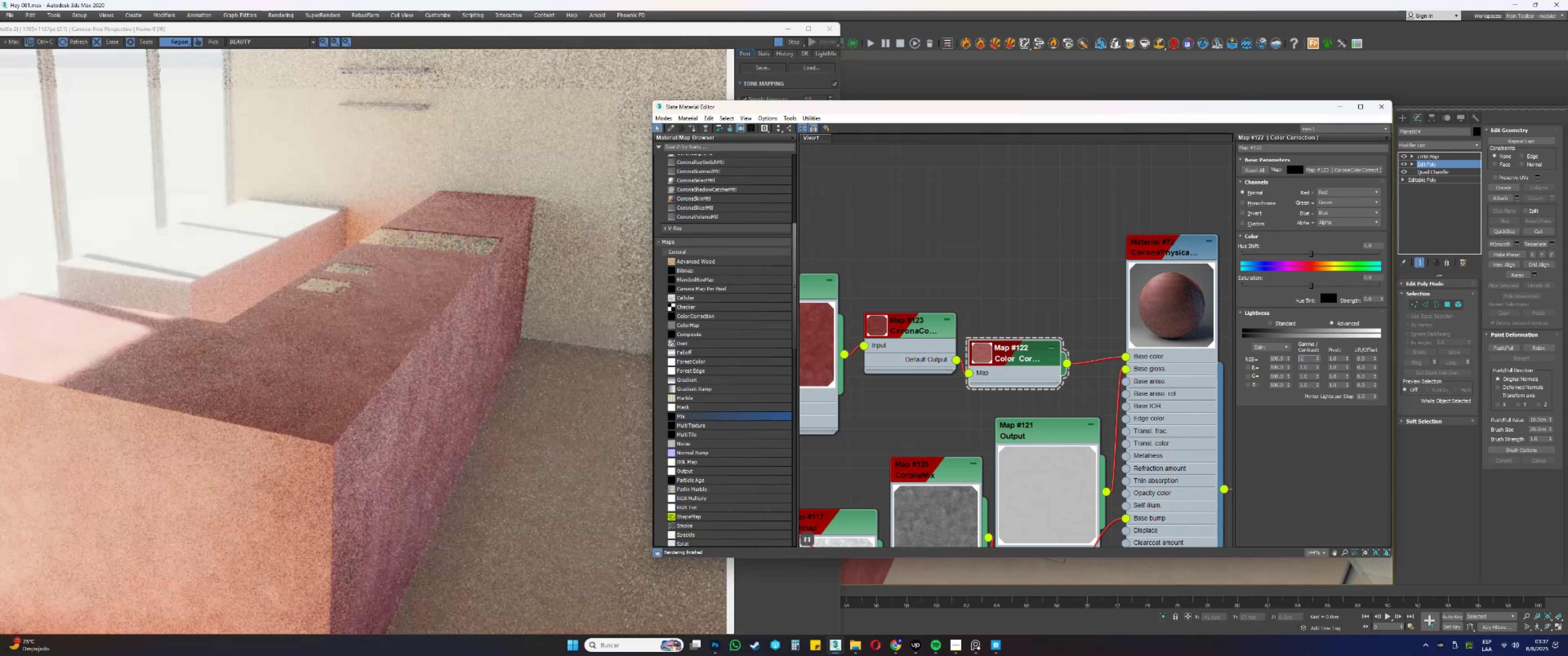 
key(NumpadDecimal)
 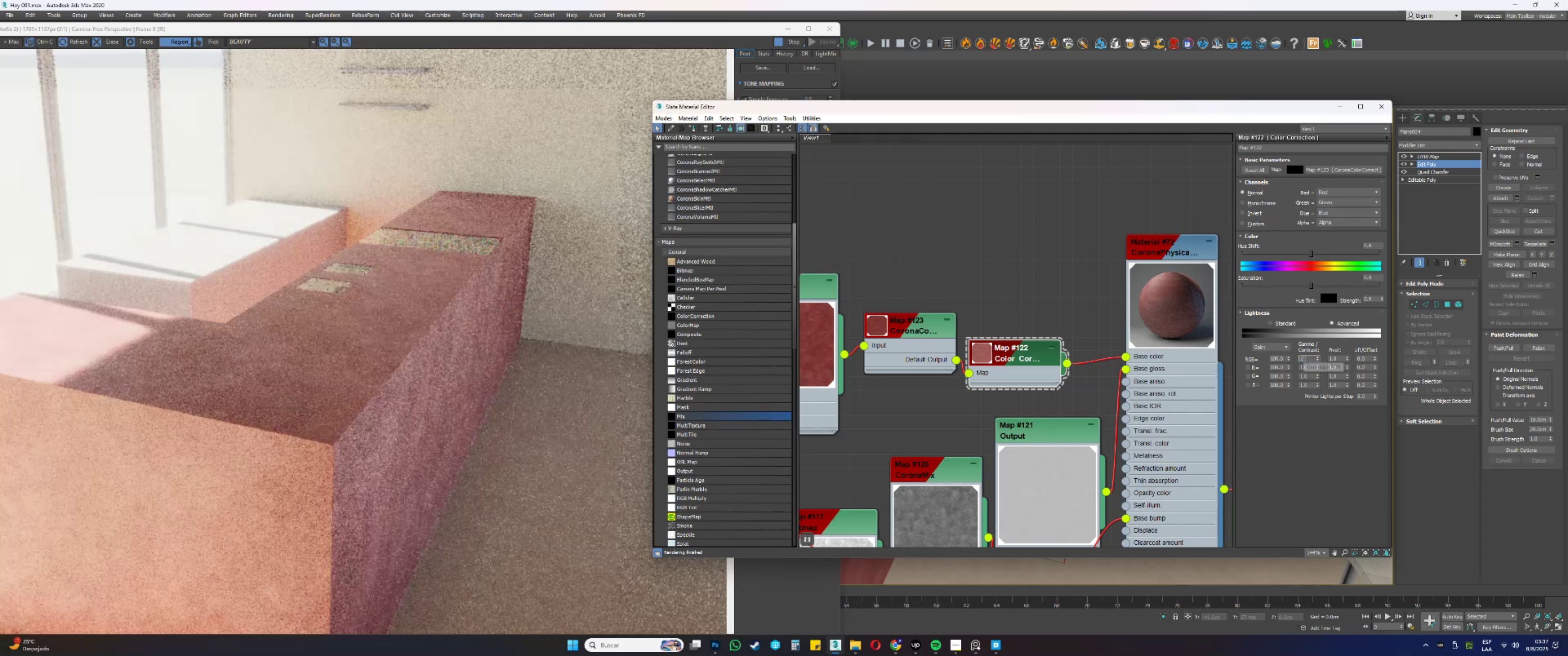 
key(Numpad2)
 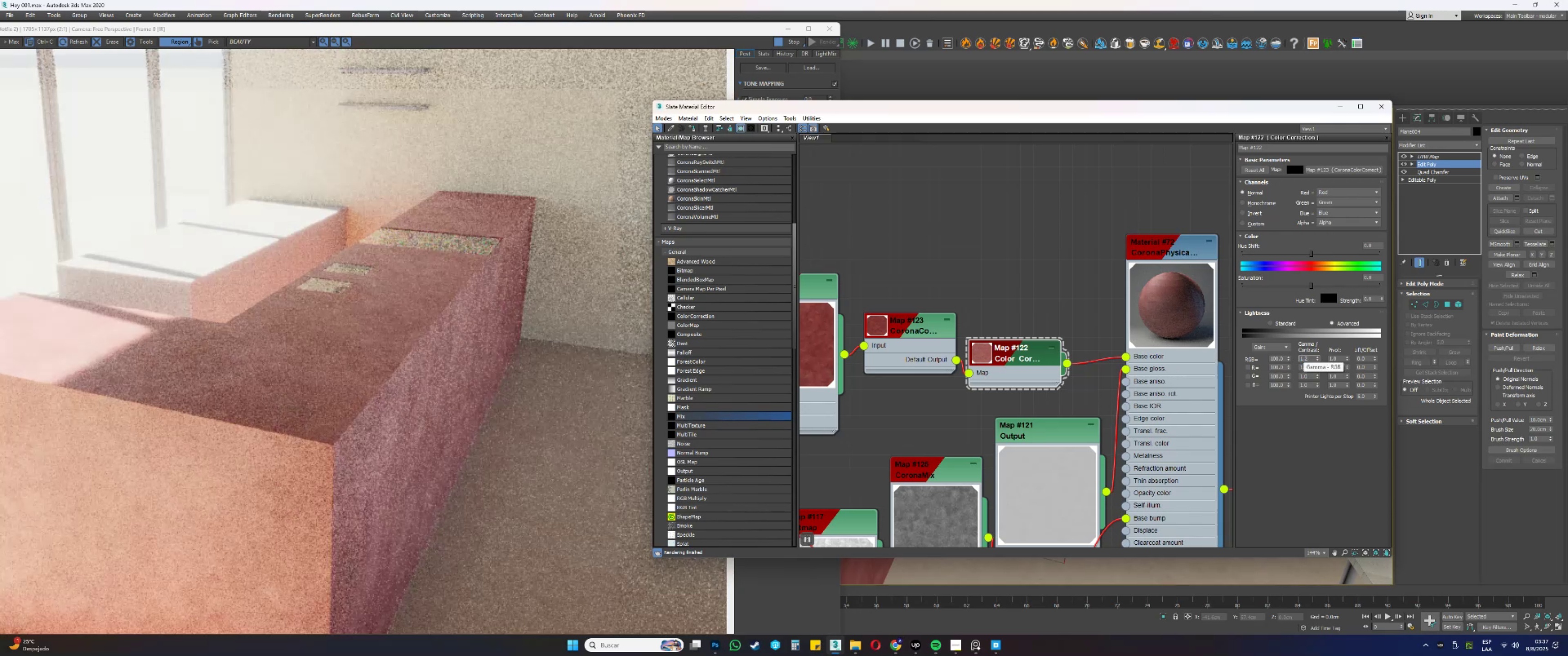 
key(NumpadEnter)
 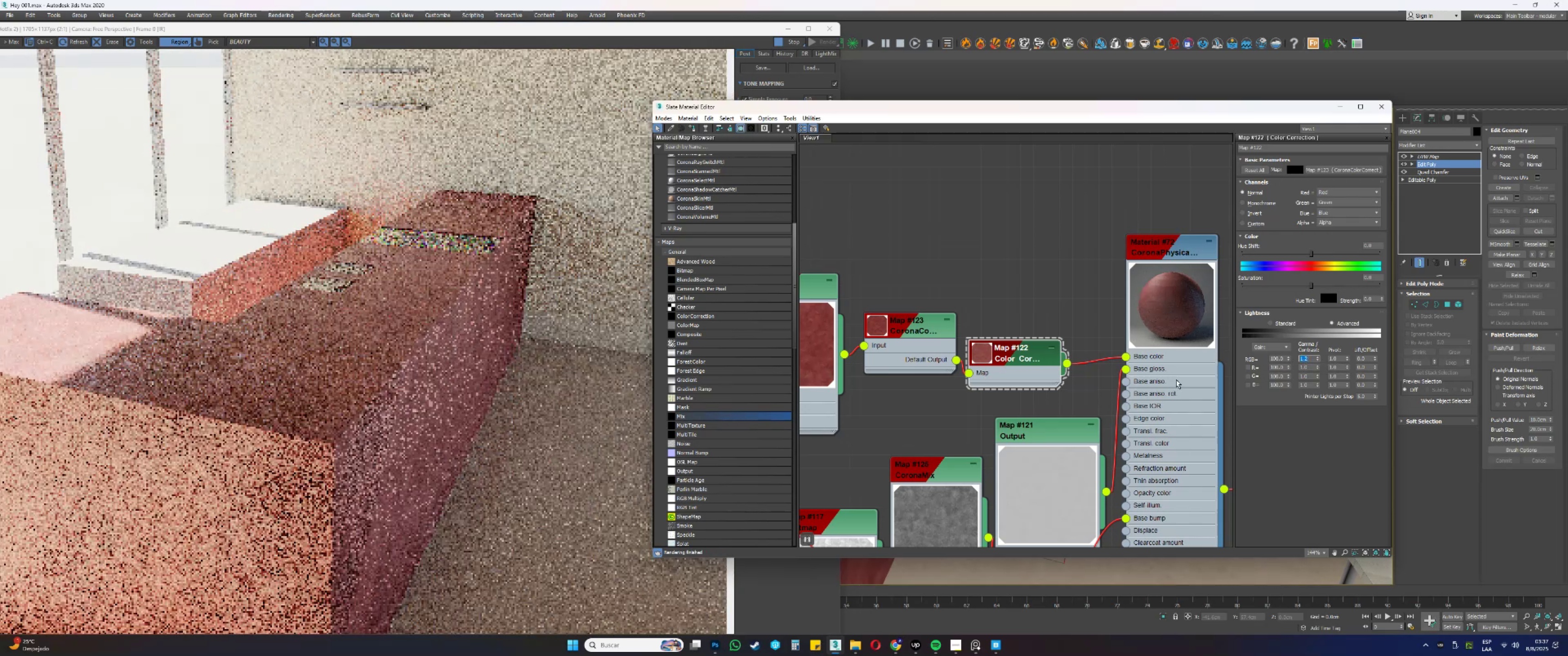 
wait(7.9)
 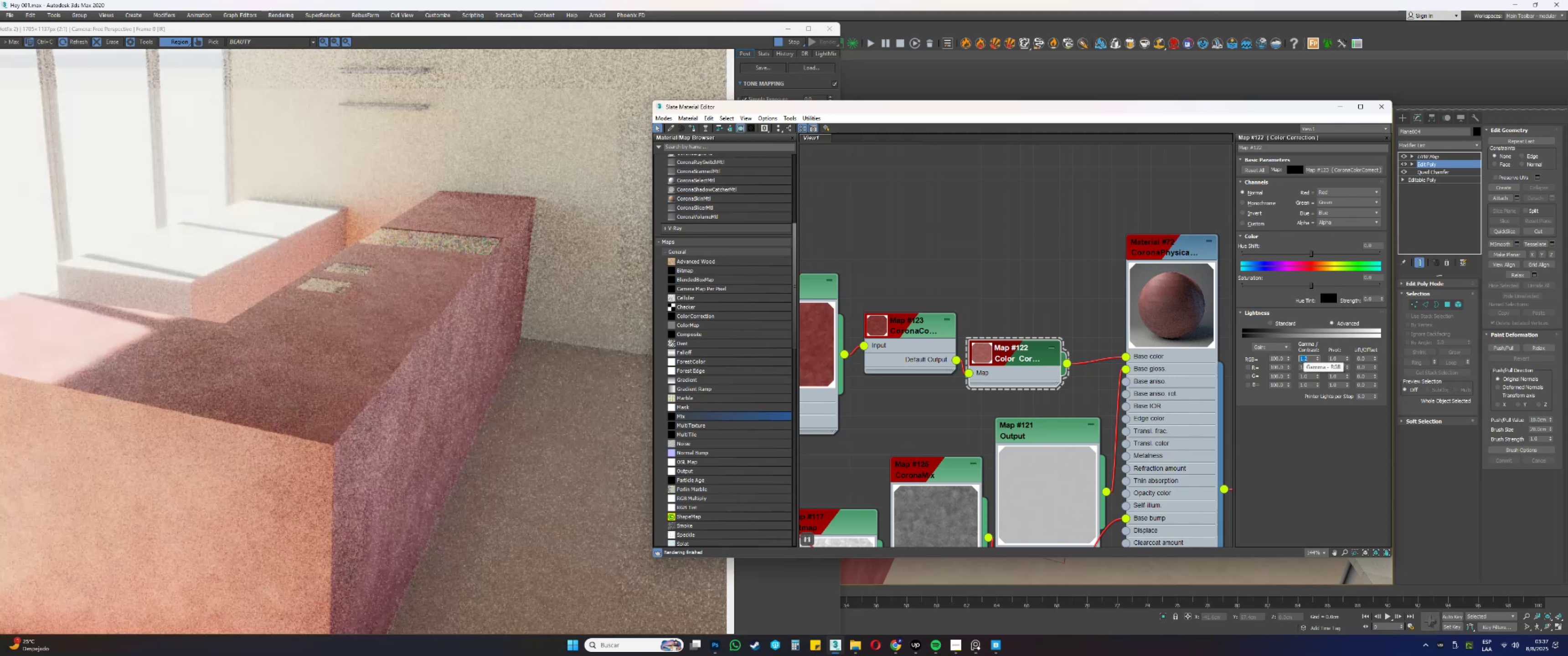 
double_click([1174, 251])
 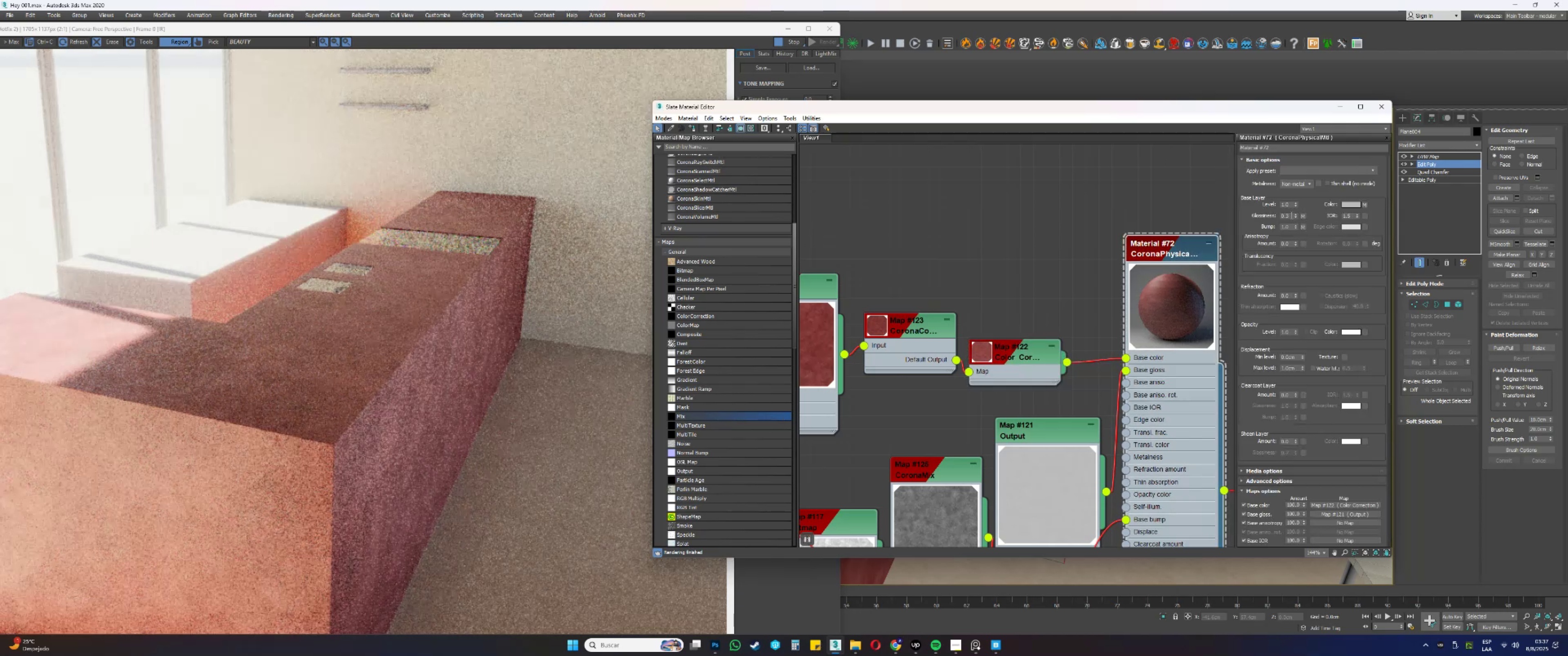 
double_click([1289, 226])
 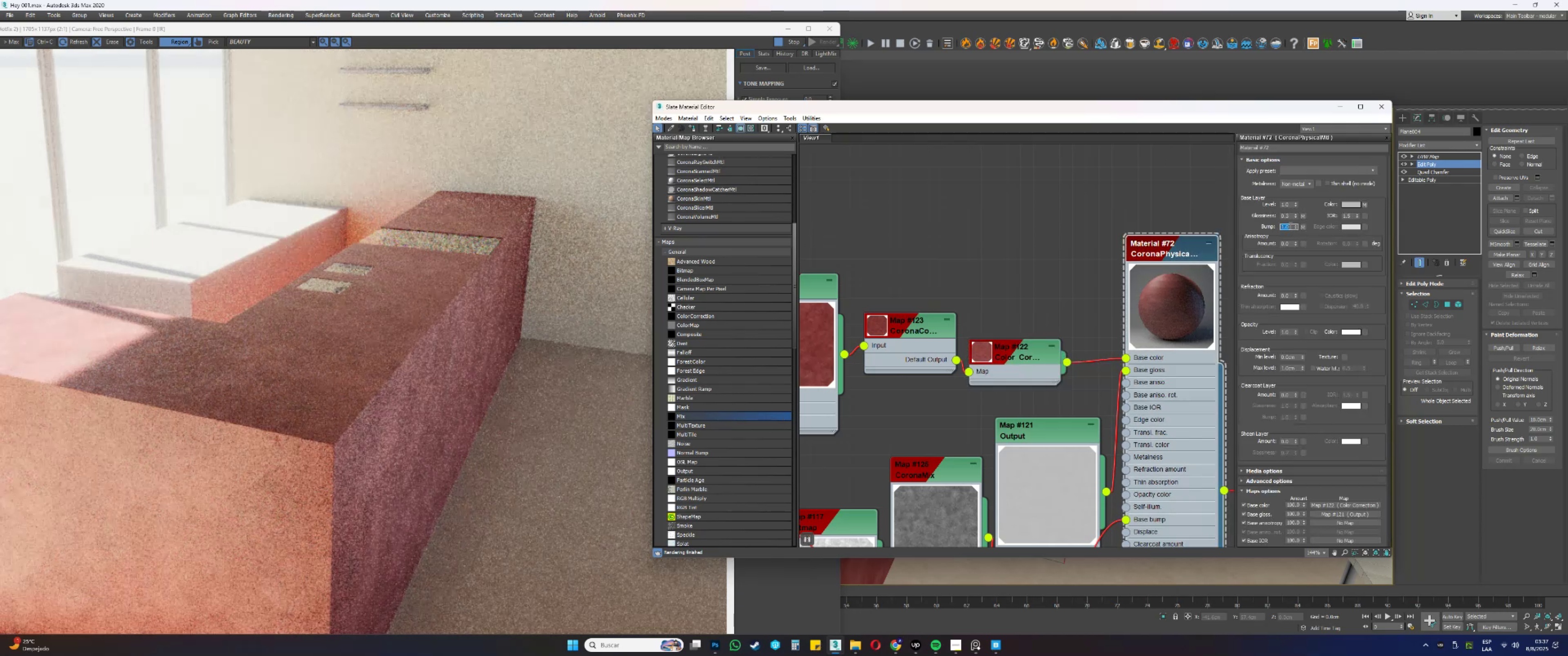 
key(NumpadDecimal)
 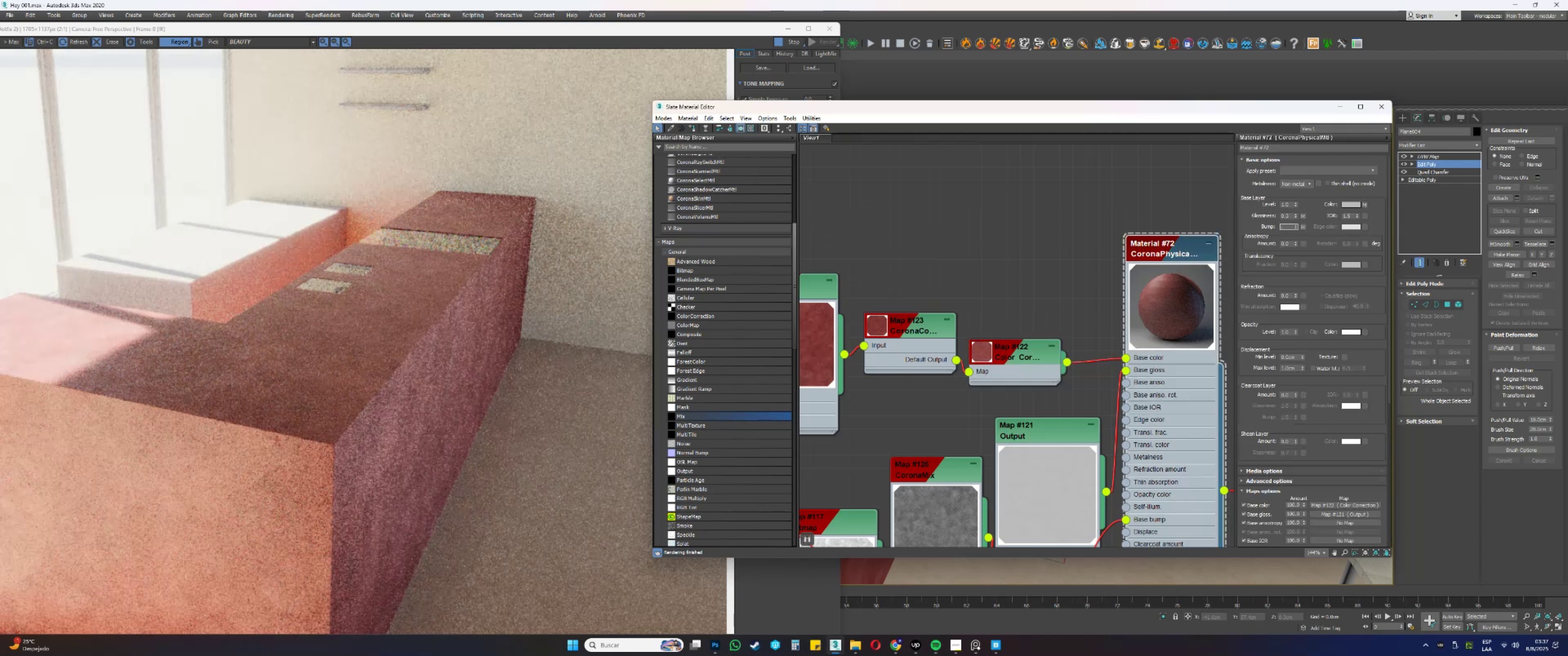 
key(Numpad1)
 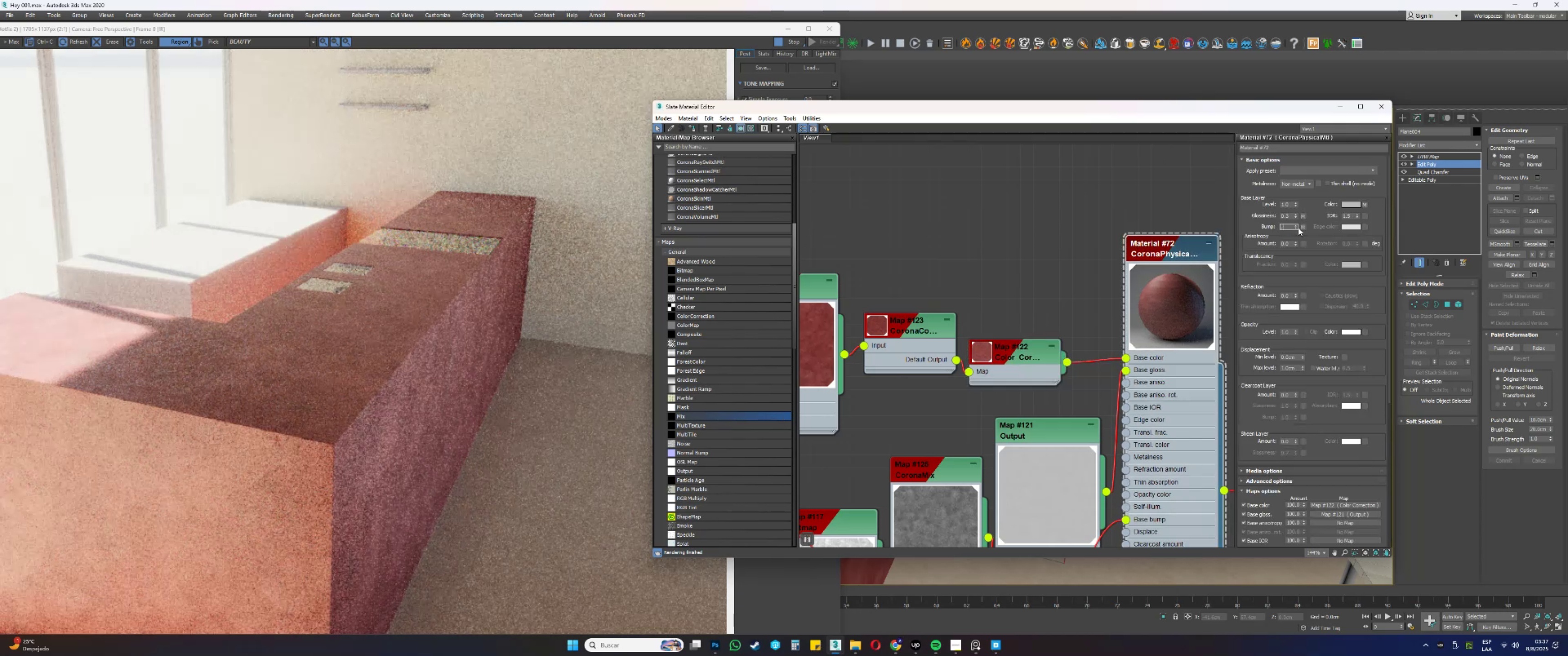 
hold_key(key=NumpadEnter, duration=0.37)
 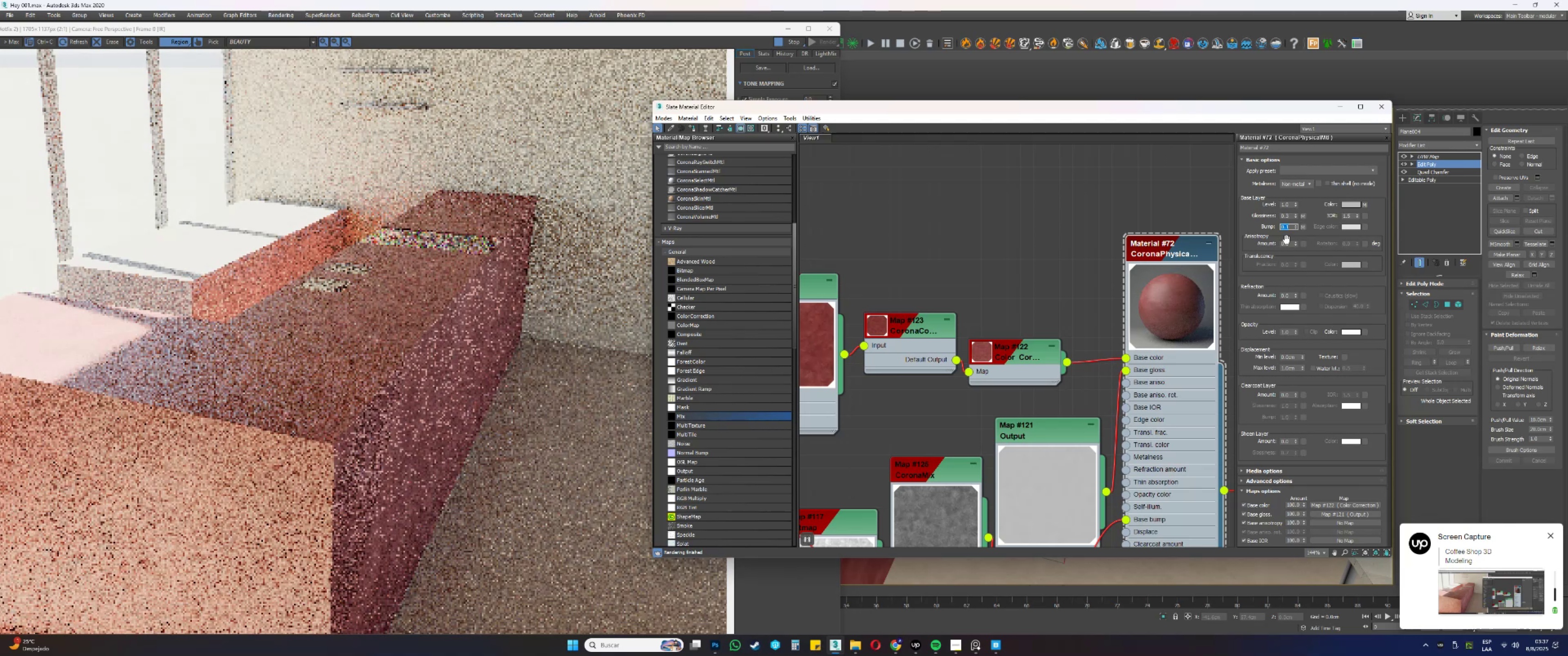 
wait(6.83)
 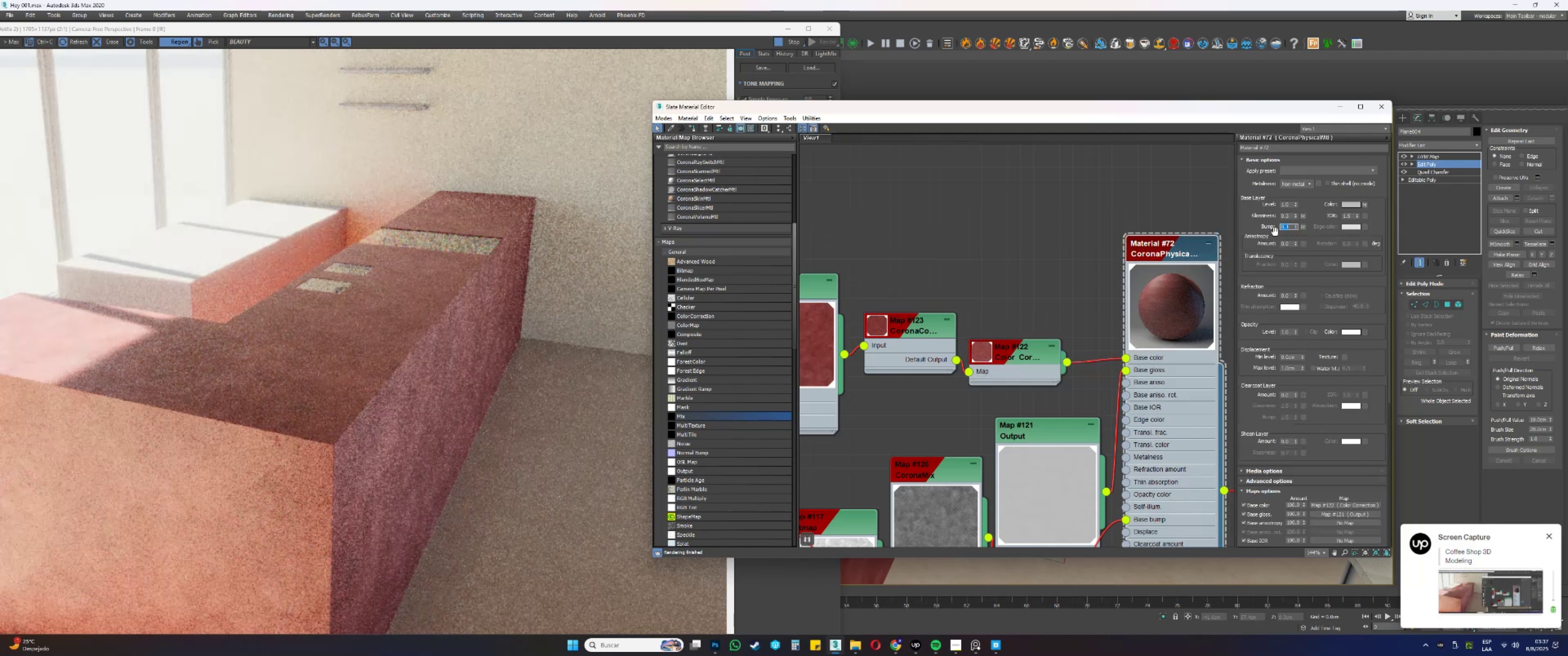 
scroll: coordinate [329, 400], scroll_direction: up, amount: 2.0
 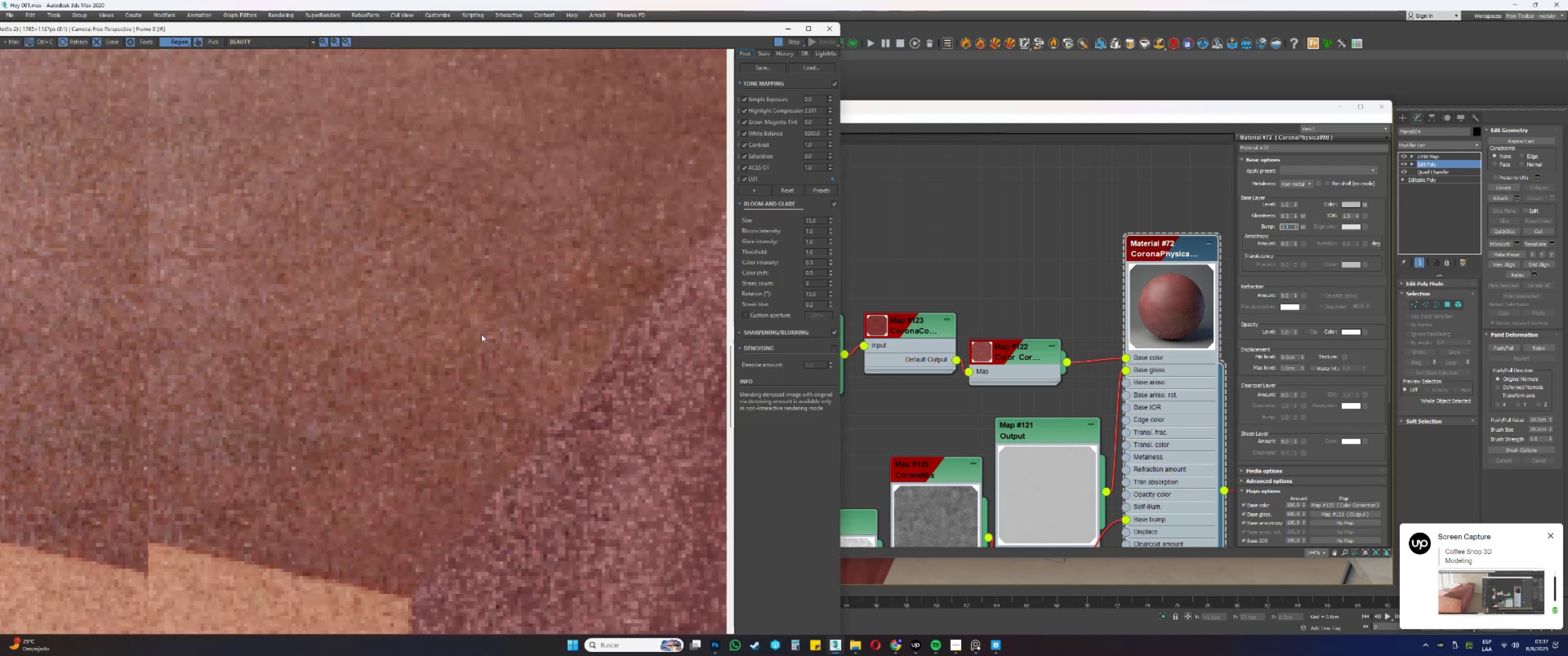 
scroll: coordinate [451, 338], scroll_direction: down, amount: 2.0
 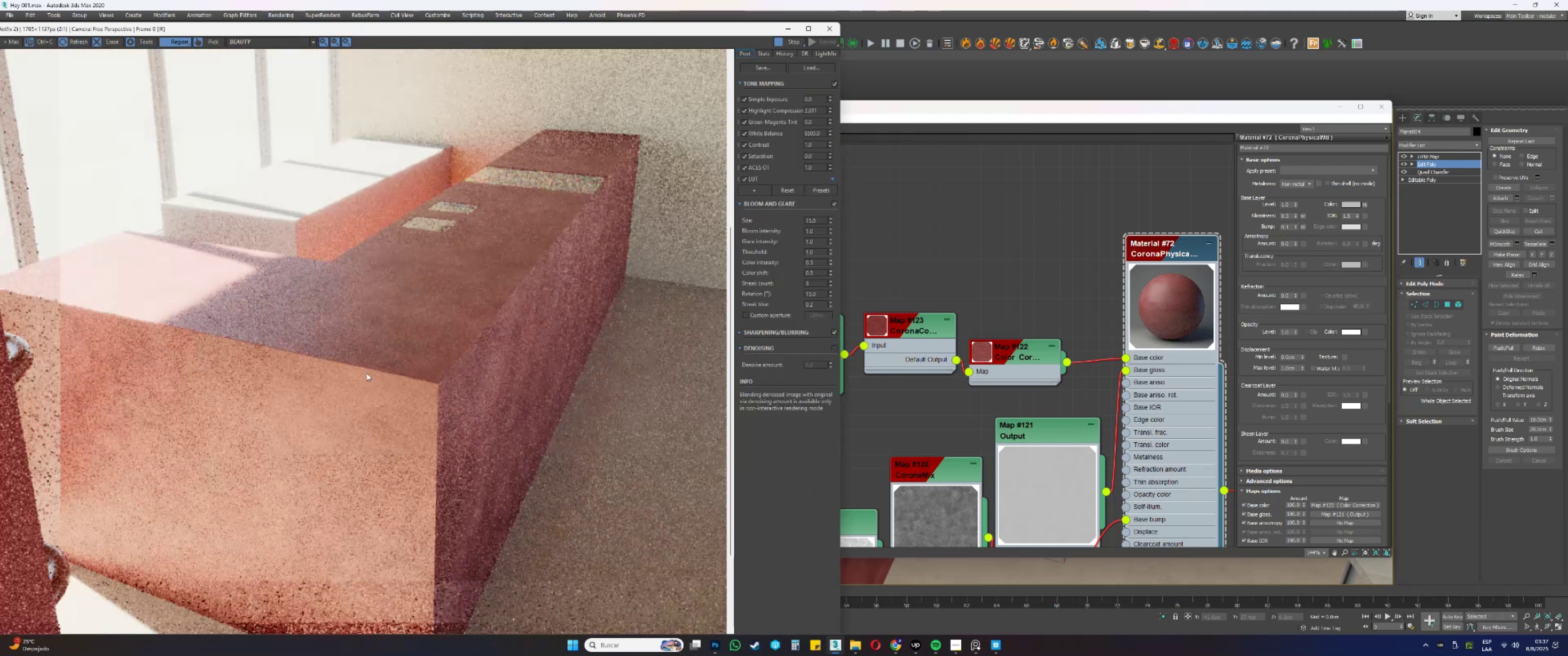 
scroll: coordinate [343, 308], scroll_direction: up, amount: 1.0
 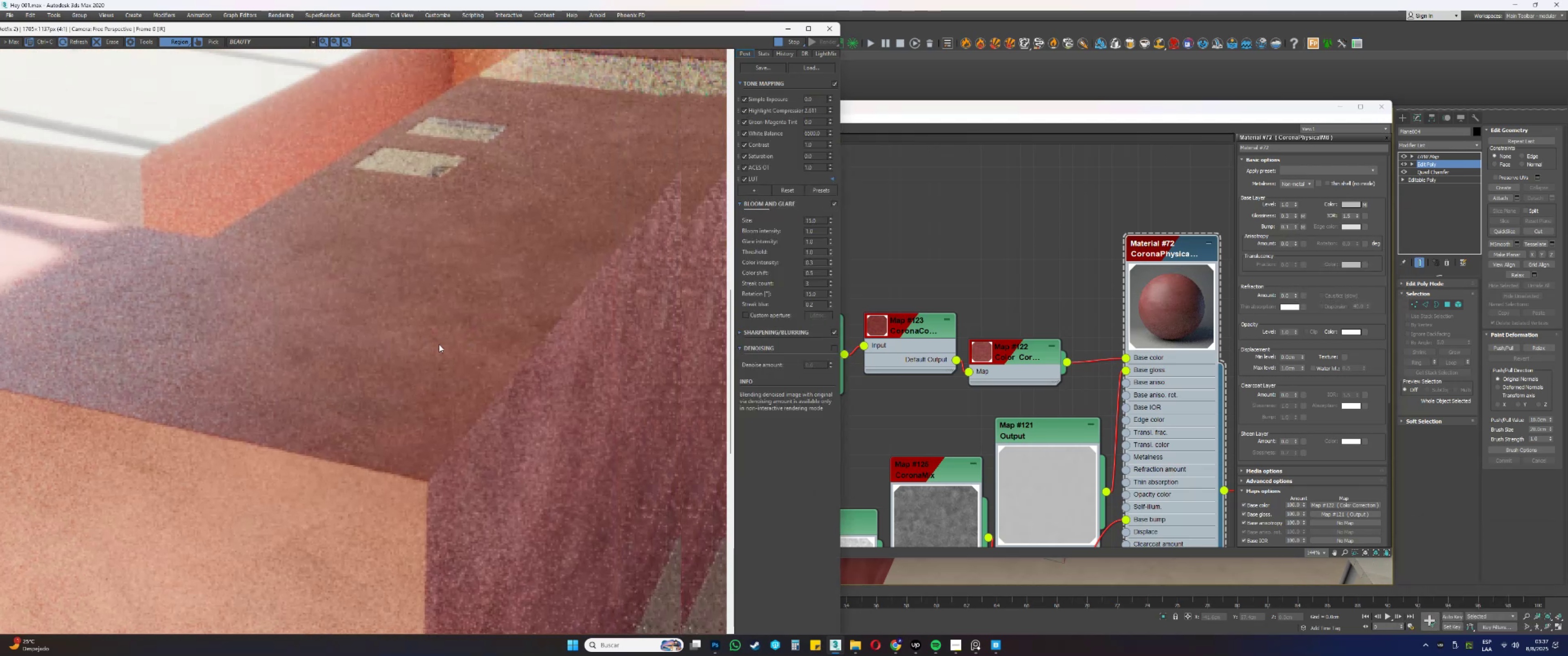 
scroll: coordinate [487, 286], scroll_direction: down, amount: 1.0
 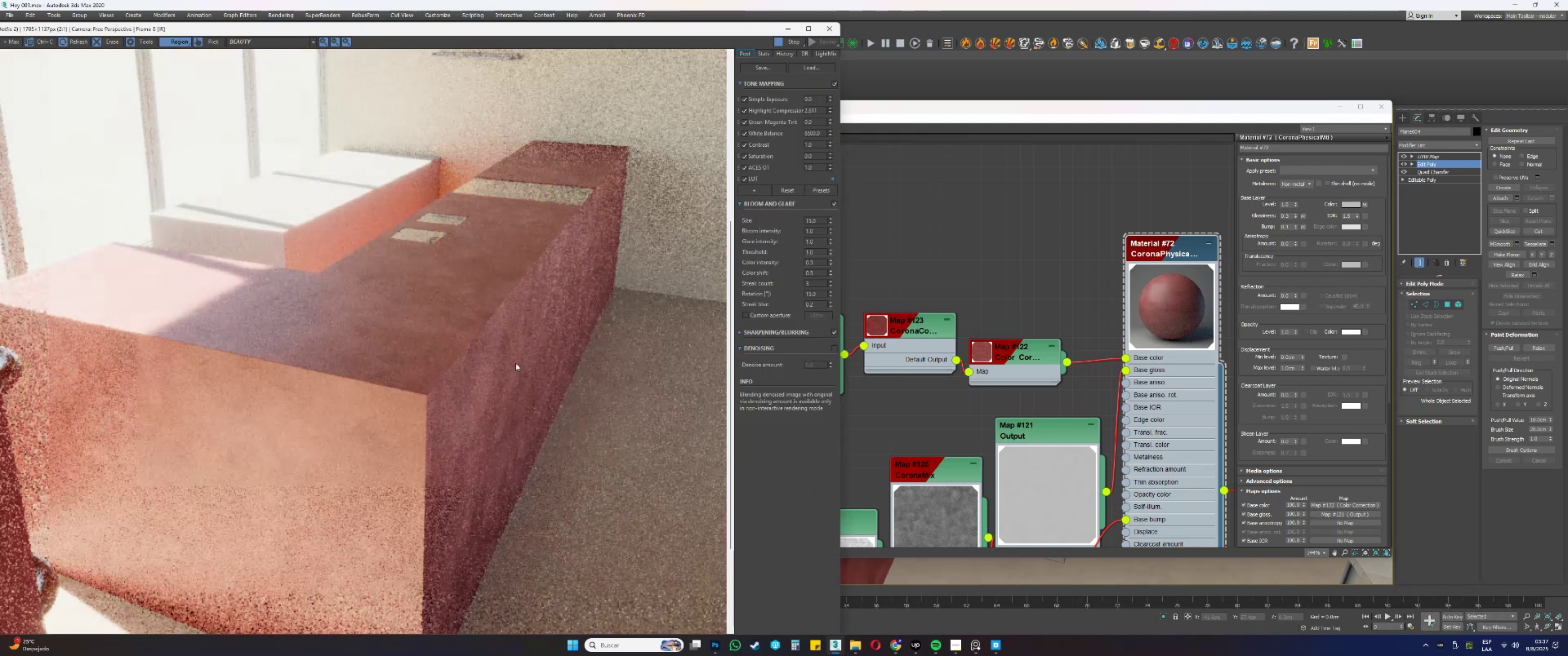 
scroll: coordinate [531, 353], scroll_direction: up, amount: 2.0
 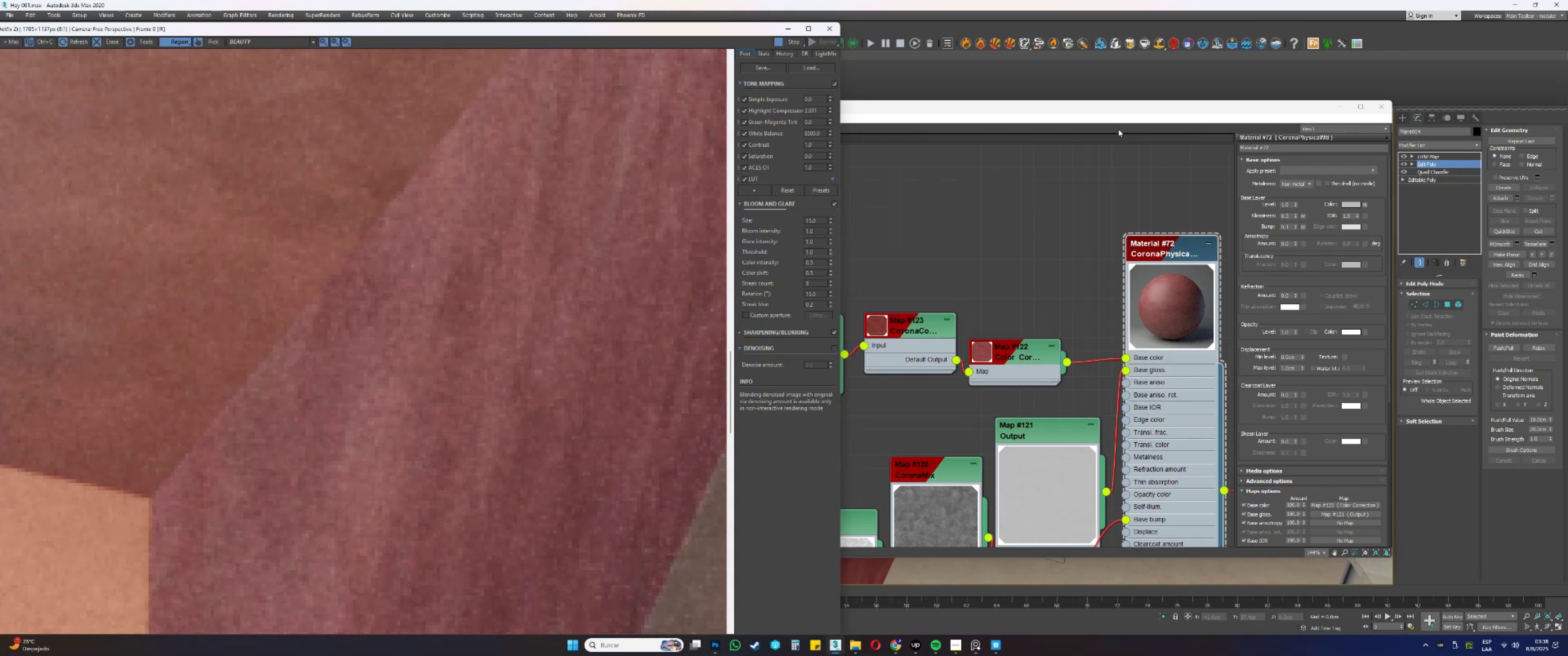 
left_click([1334, 104])
 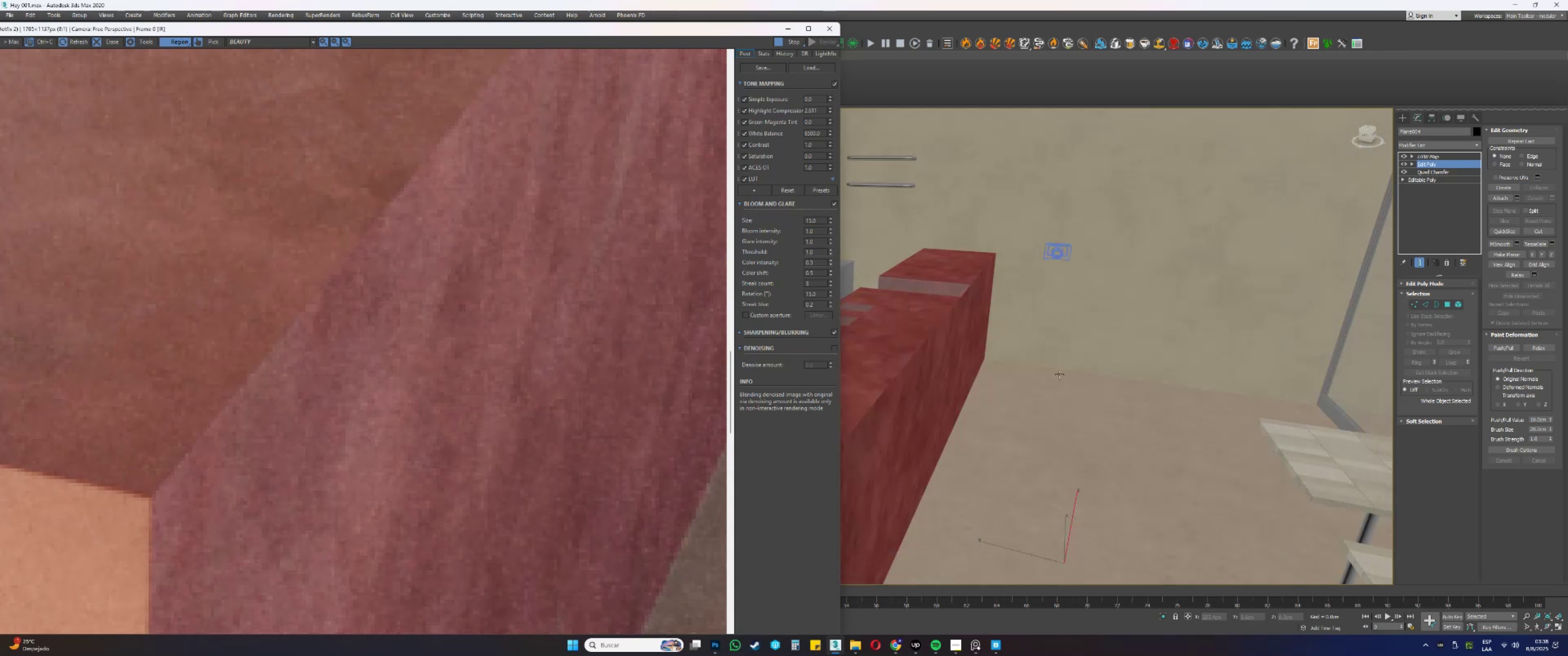 
hold_key(key=AltLeft, duration=1.54)
 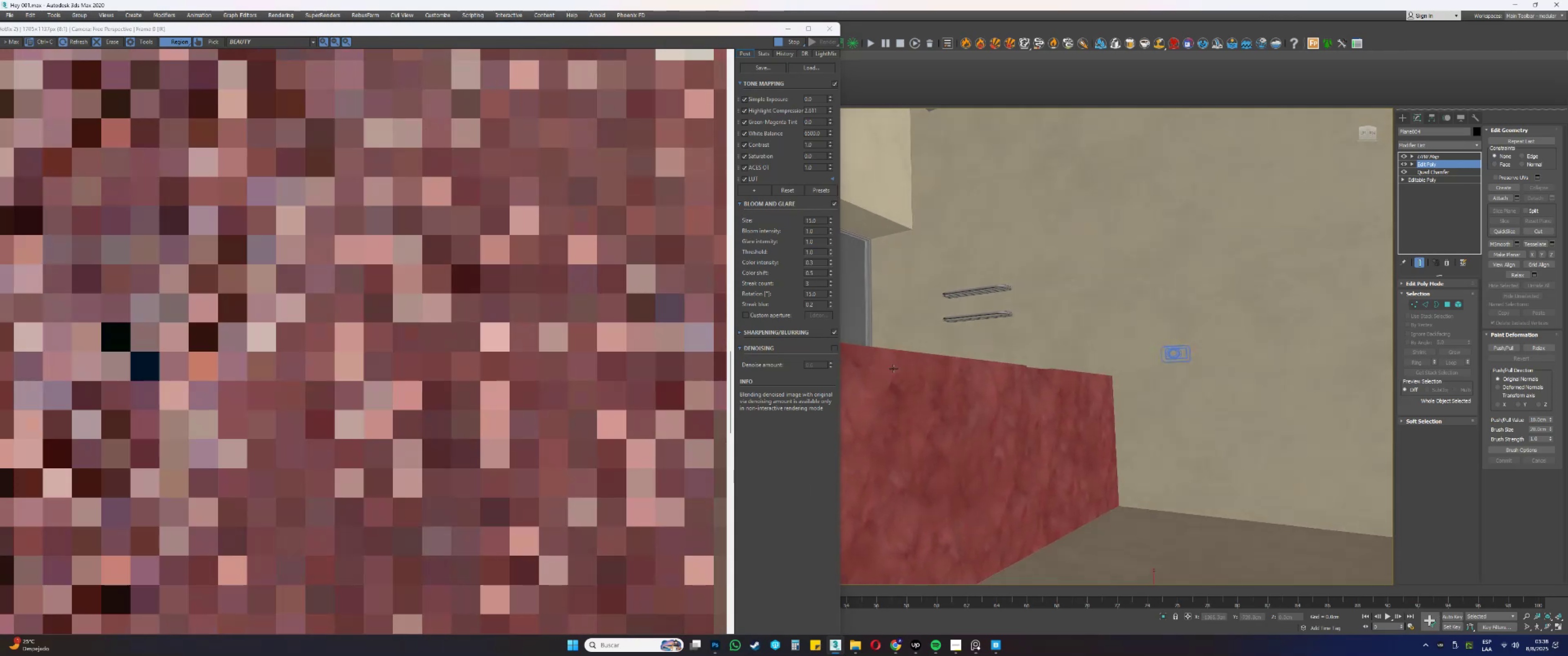 
hold_key(key=AltLeft, duration=0.63)
 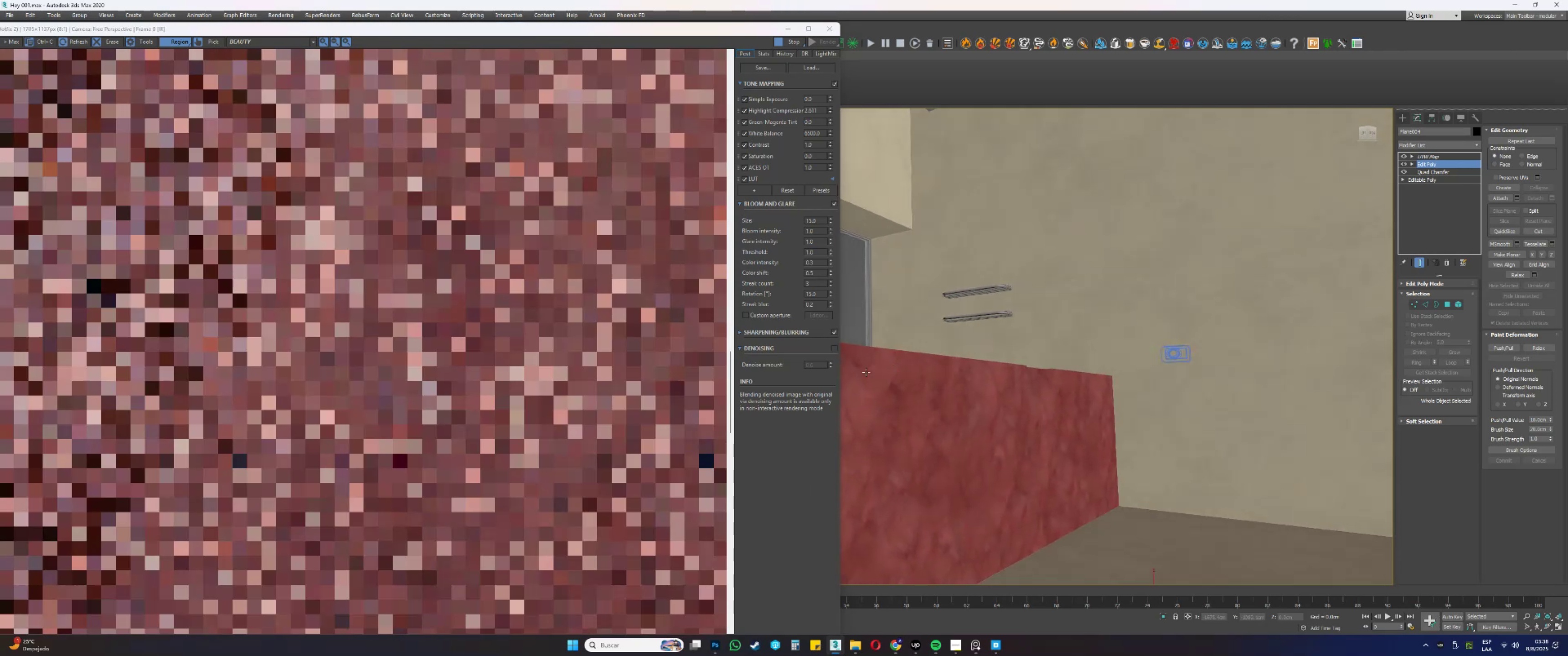 
scroll: coordinate [432, 344], scroll_direction: down, amount: 4.0
 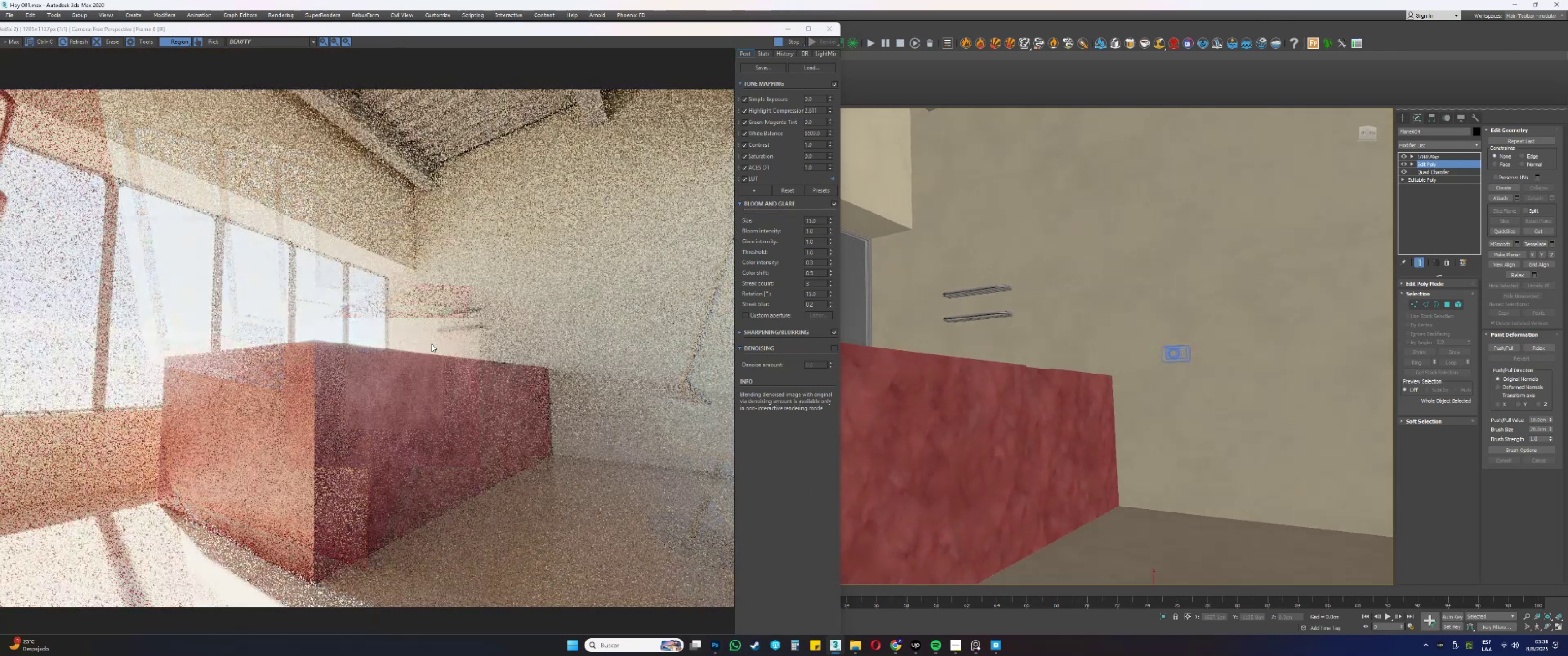 
scroll: coordinate [442, 454], scroll_direction: up, amount: 1.0
 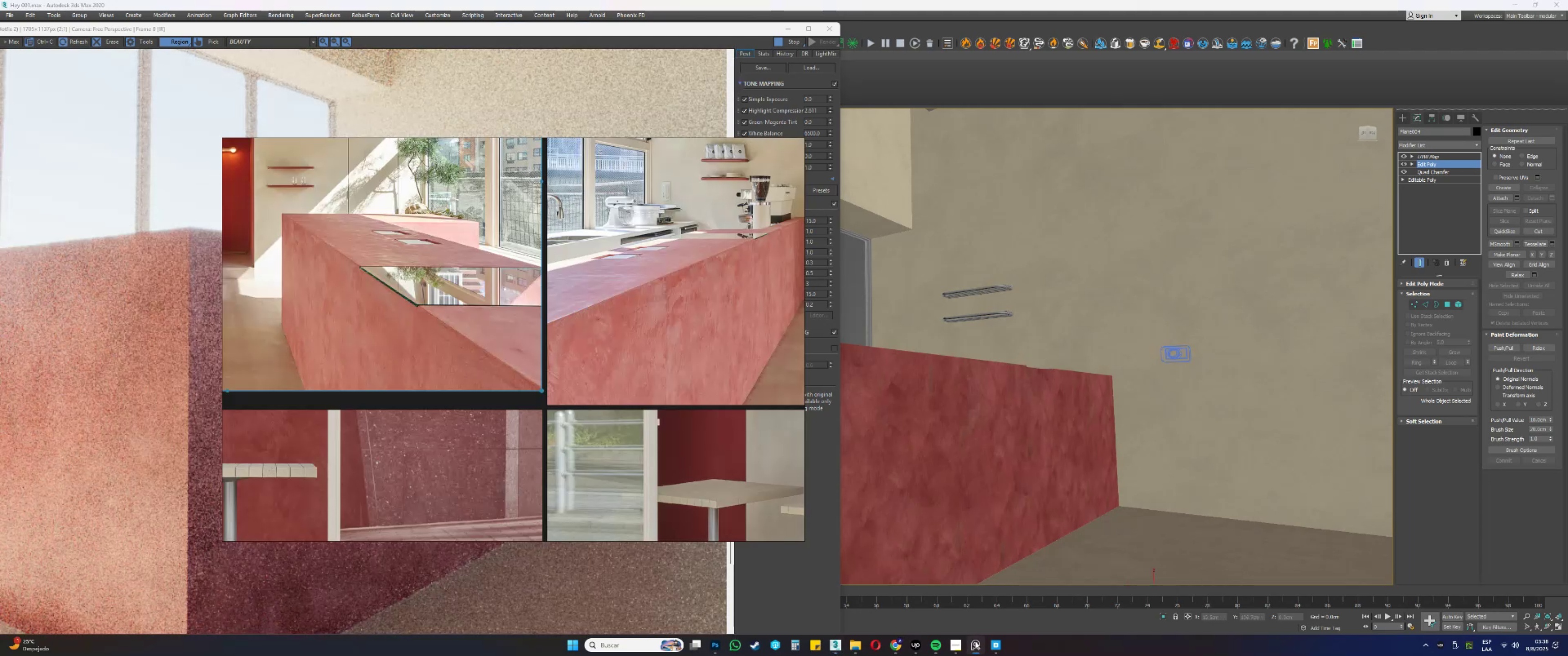 
wait(5.96)
 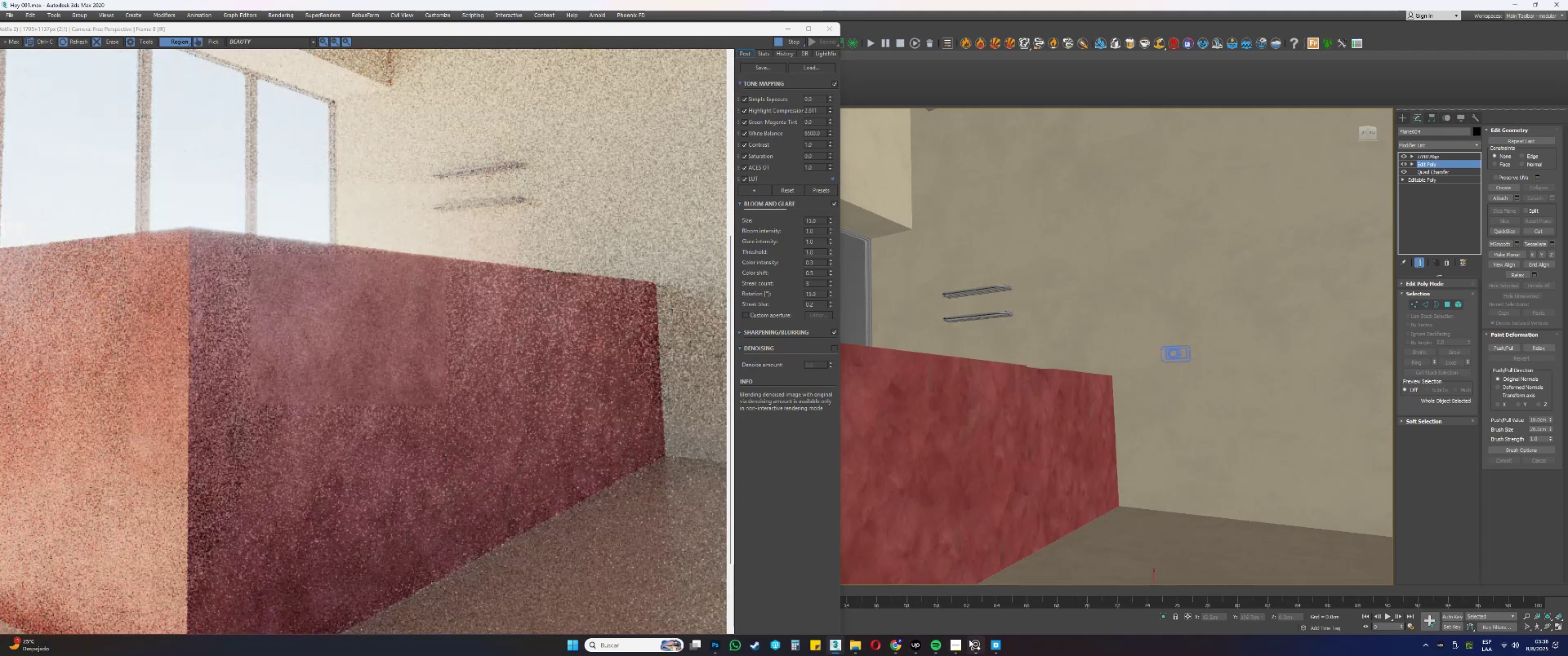 
left_click([975, 641])
 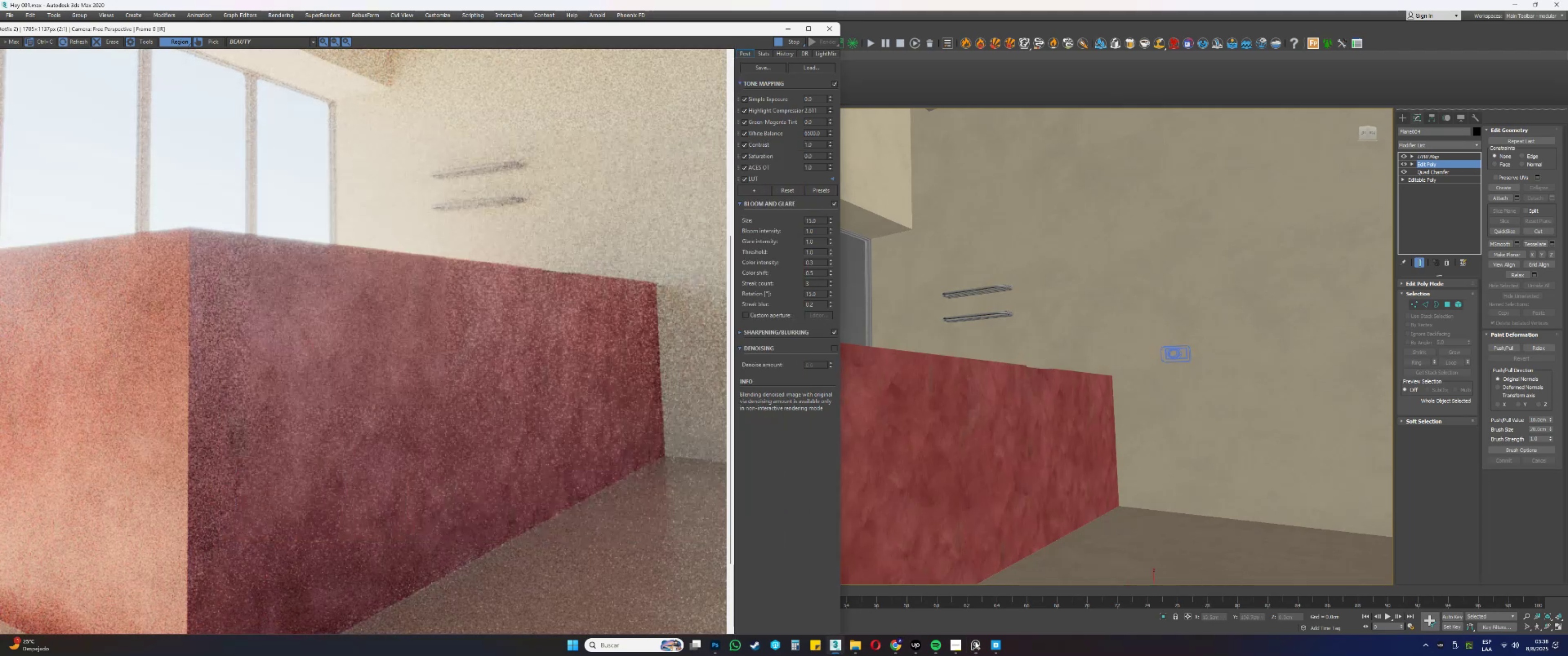 
left_click([975, 641])
 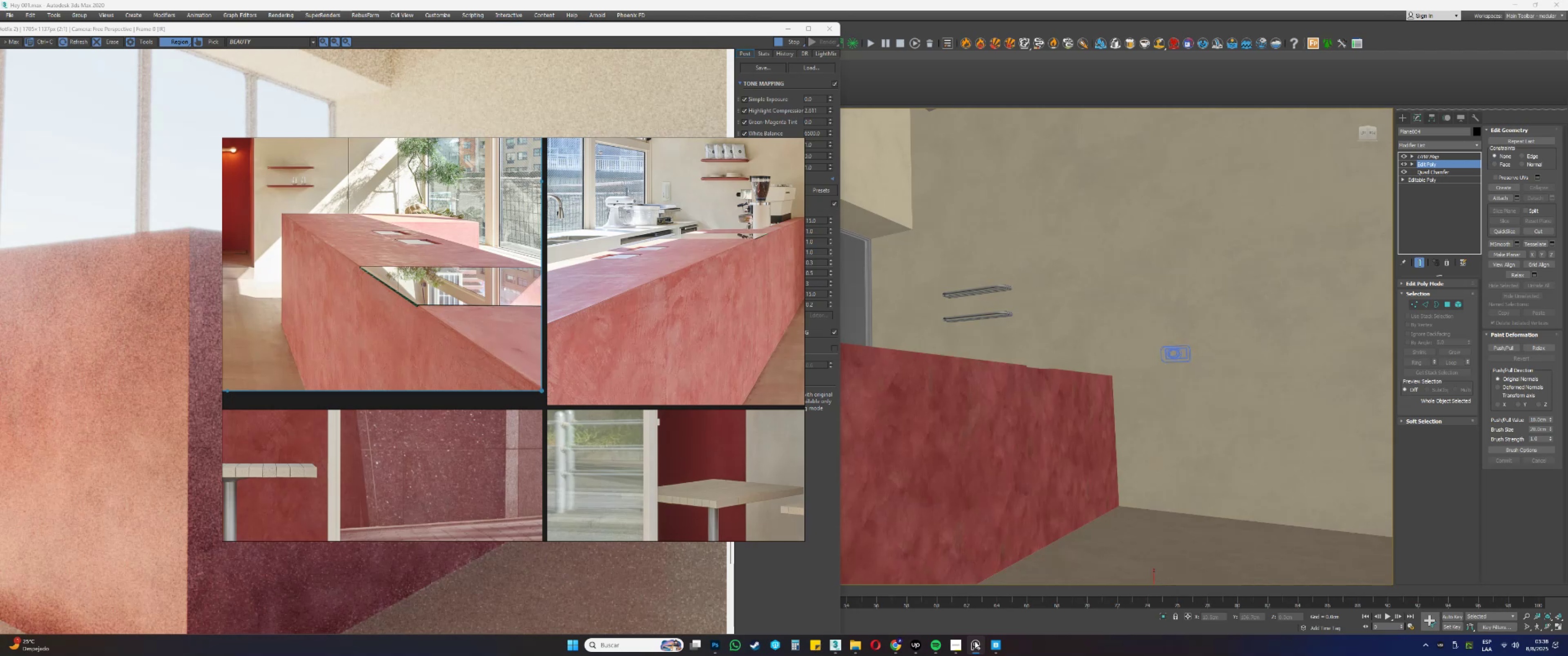 
left_click([975, 641])
 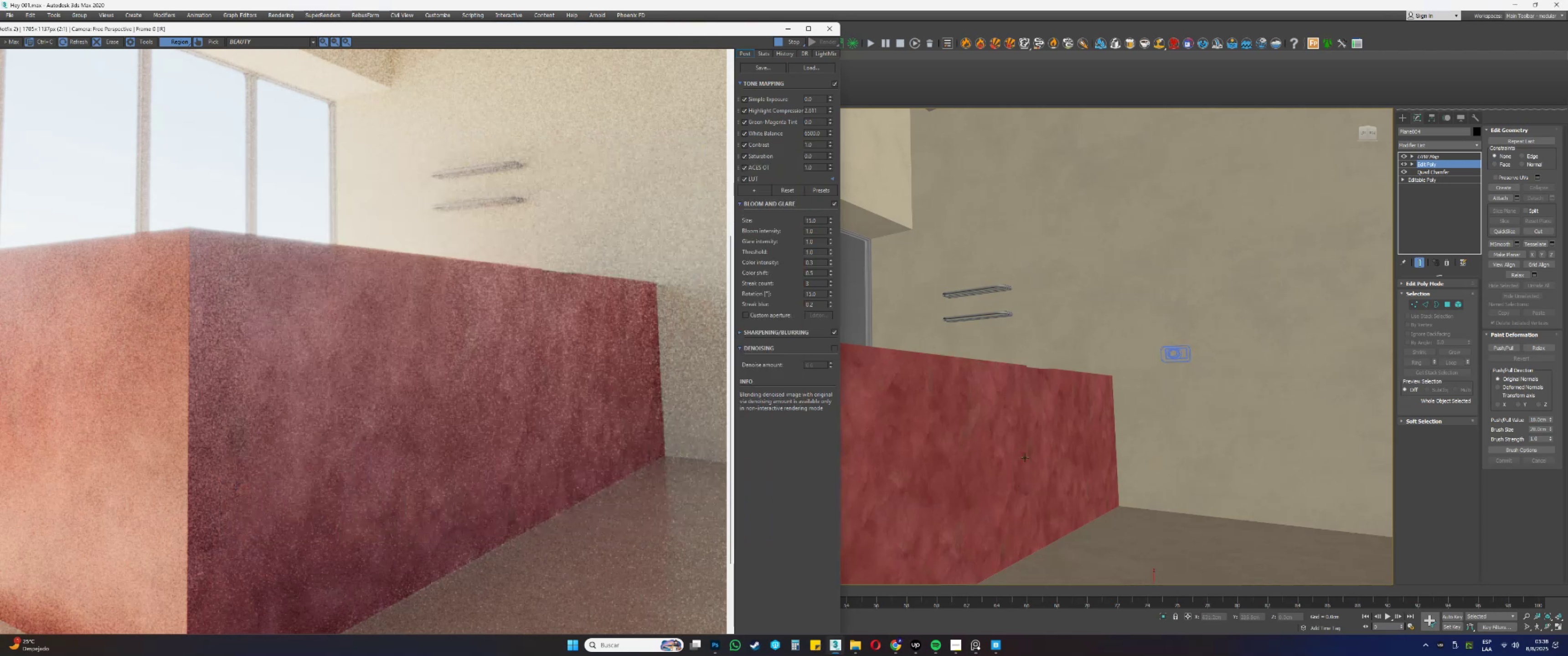 
key(M)
 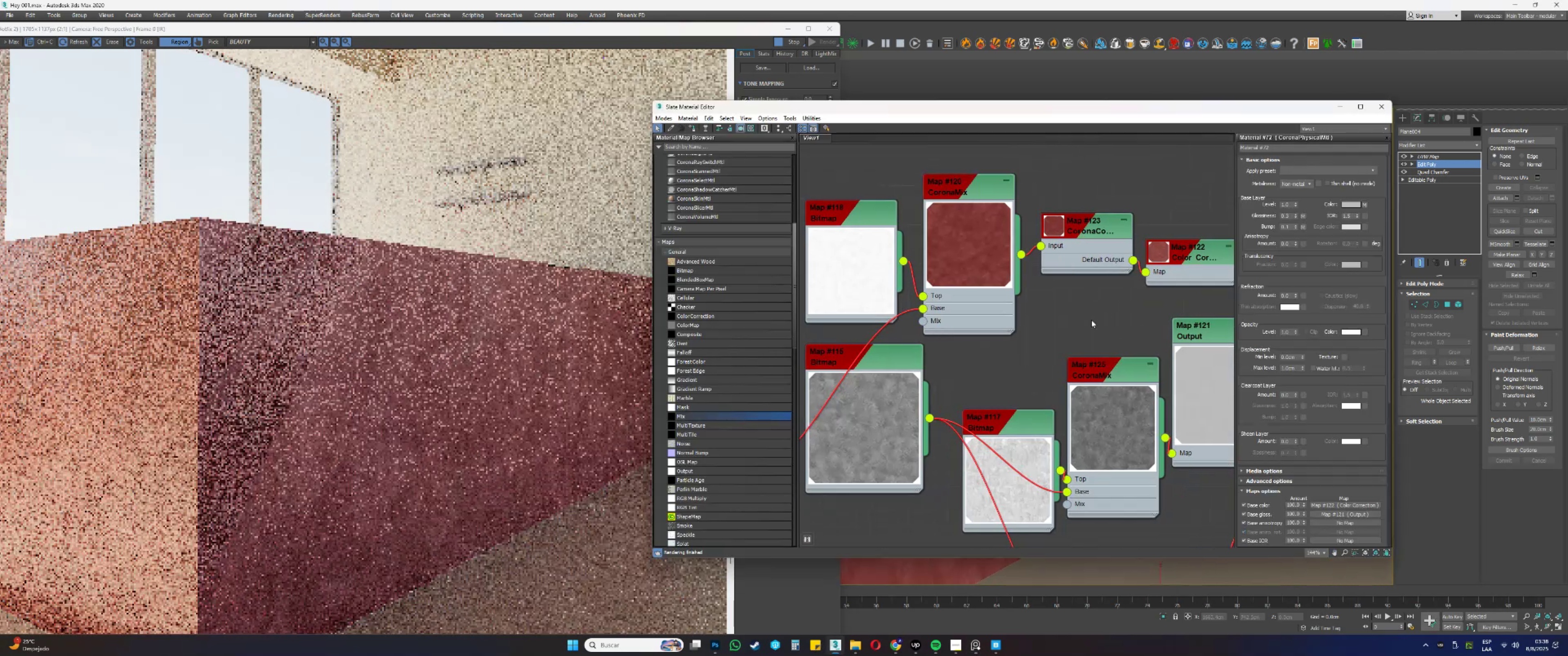 
scroll: coordinate [1038, 340], scroll_direction: down, amount: 17.0
 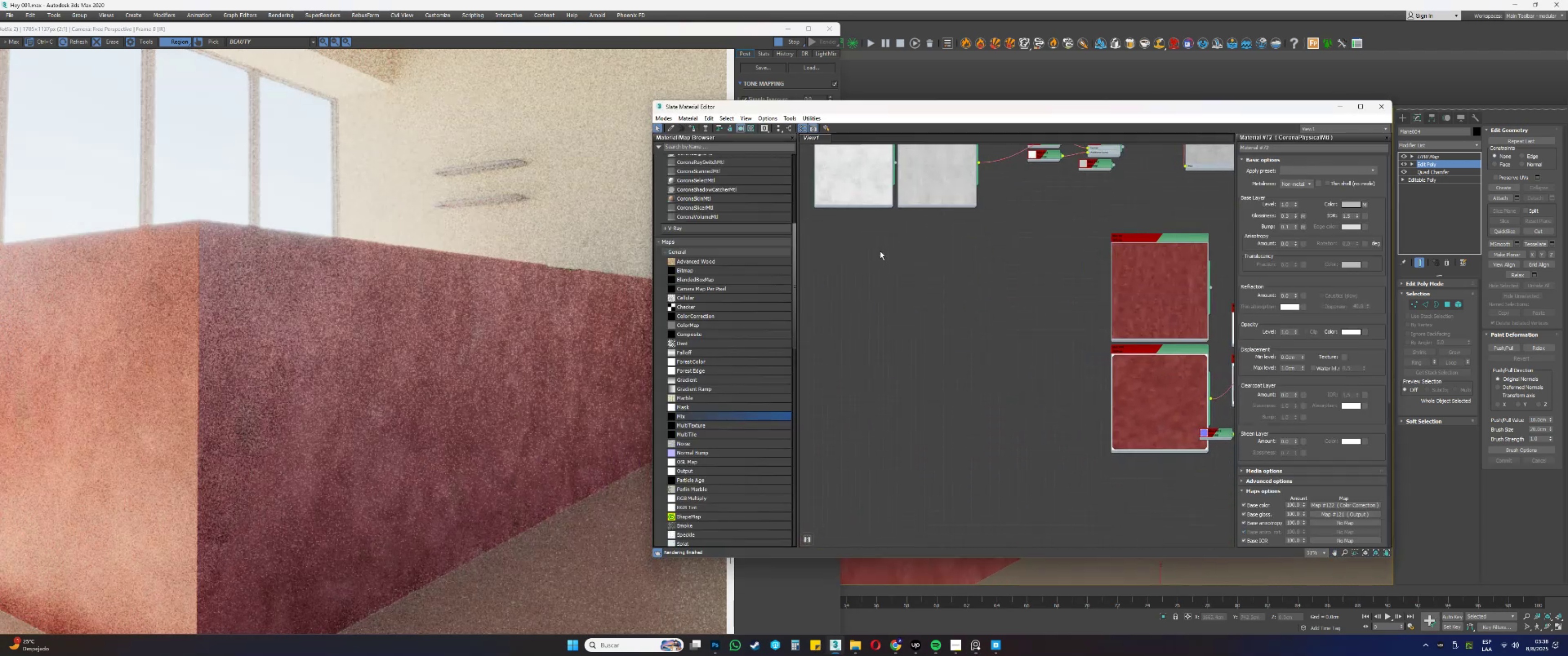 
scroll: coordinate [1174, 420], scroll_direction: up, amount: 15.0
 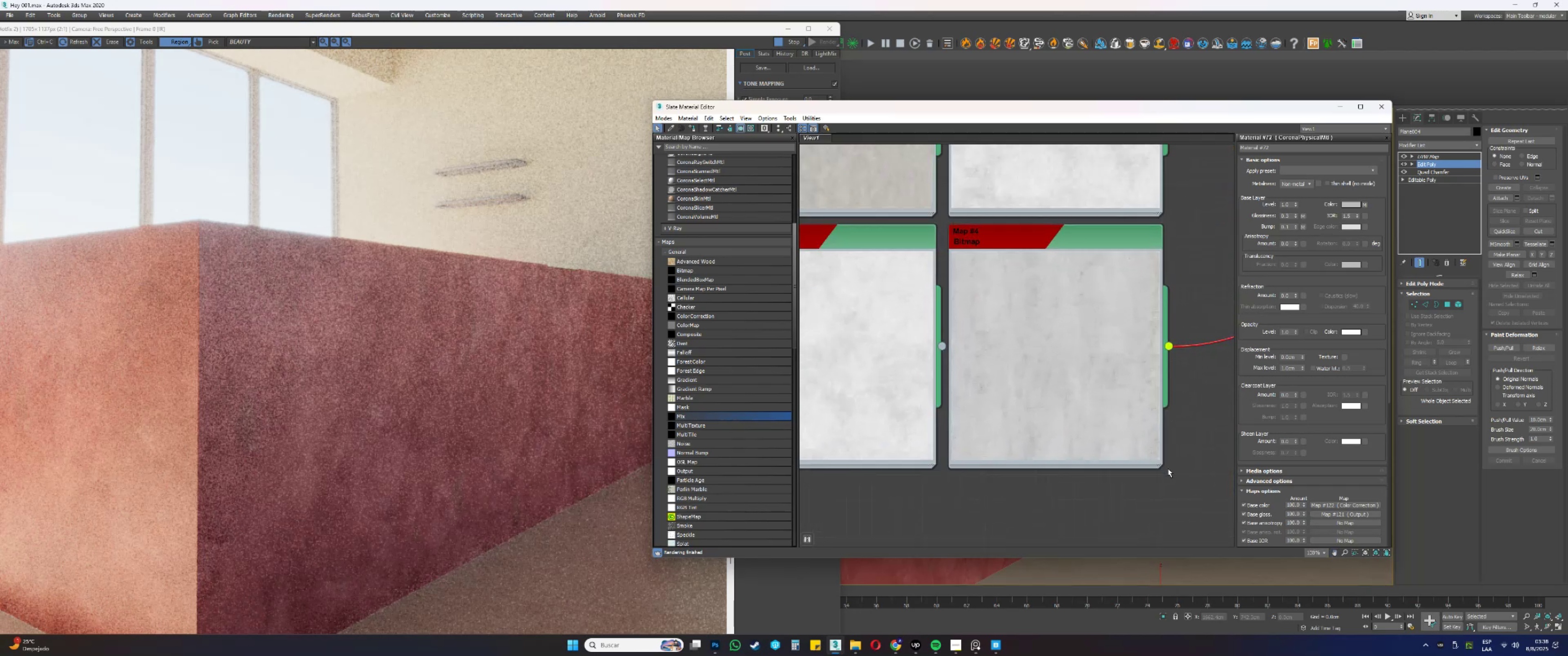 
left_click_drag(start_coordinate=[1157, 465], to_coordinate=[1222, 522])
 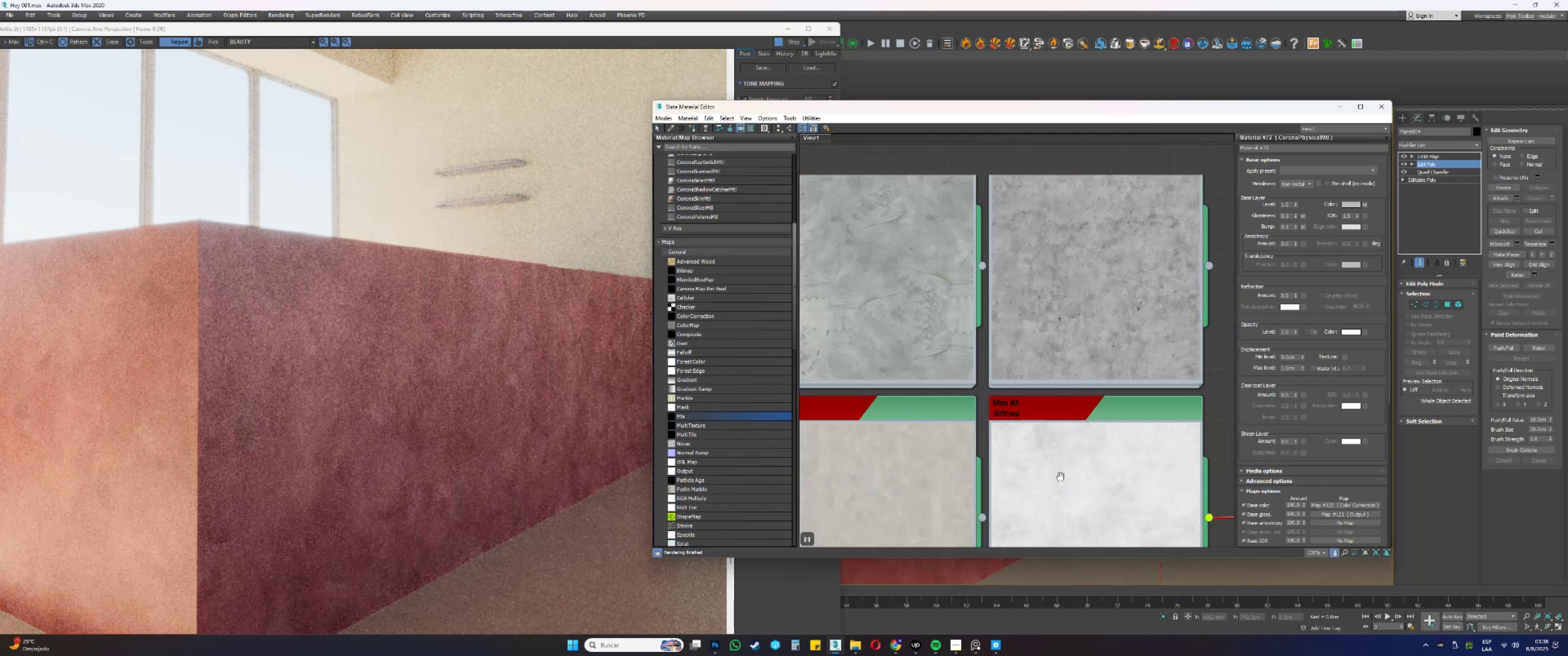 
wait(5.65)
 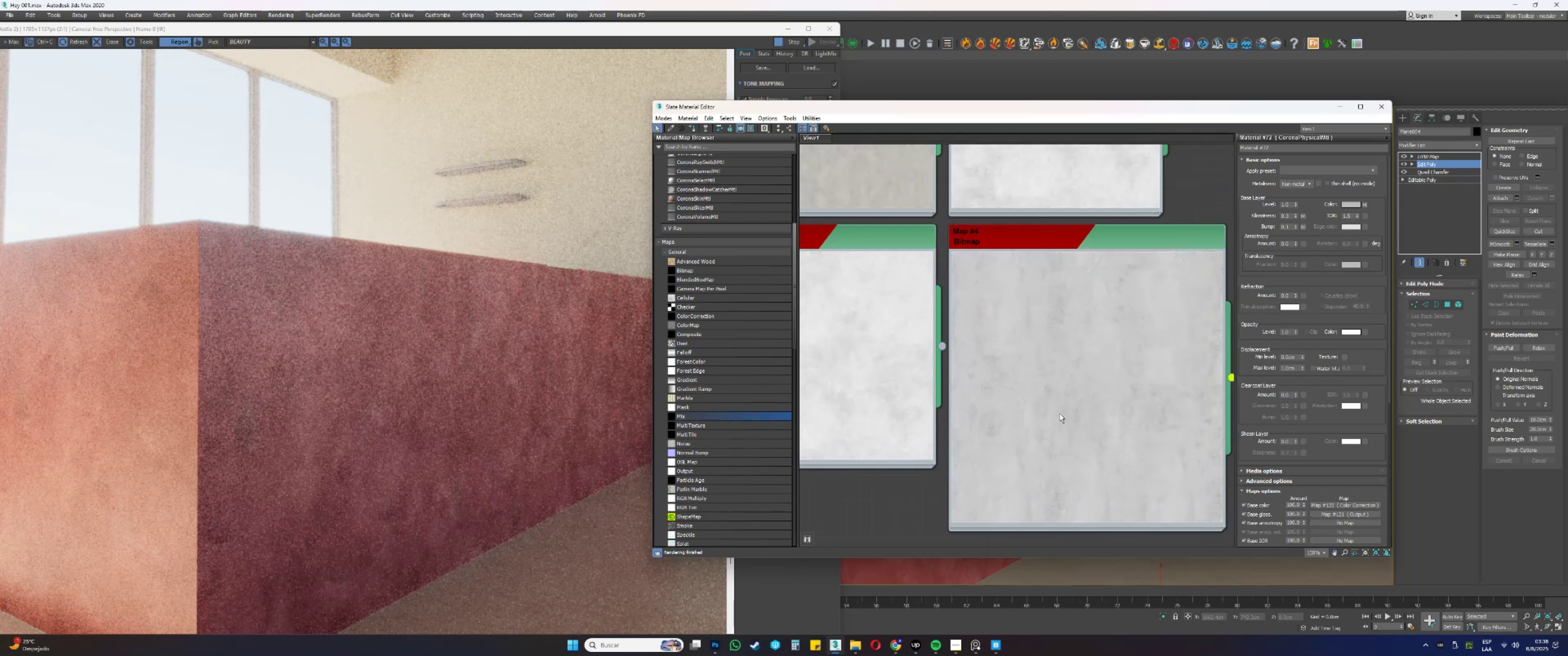 
scroll: coordinate [880, 272], scroll_direction: down, amount: 17.0
 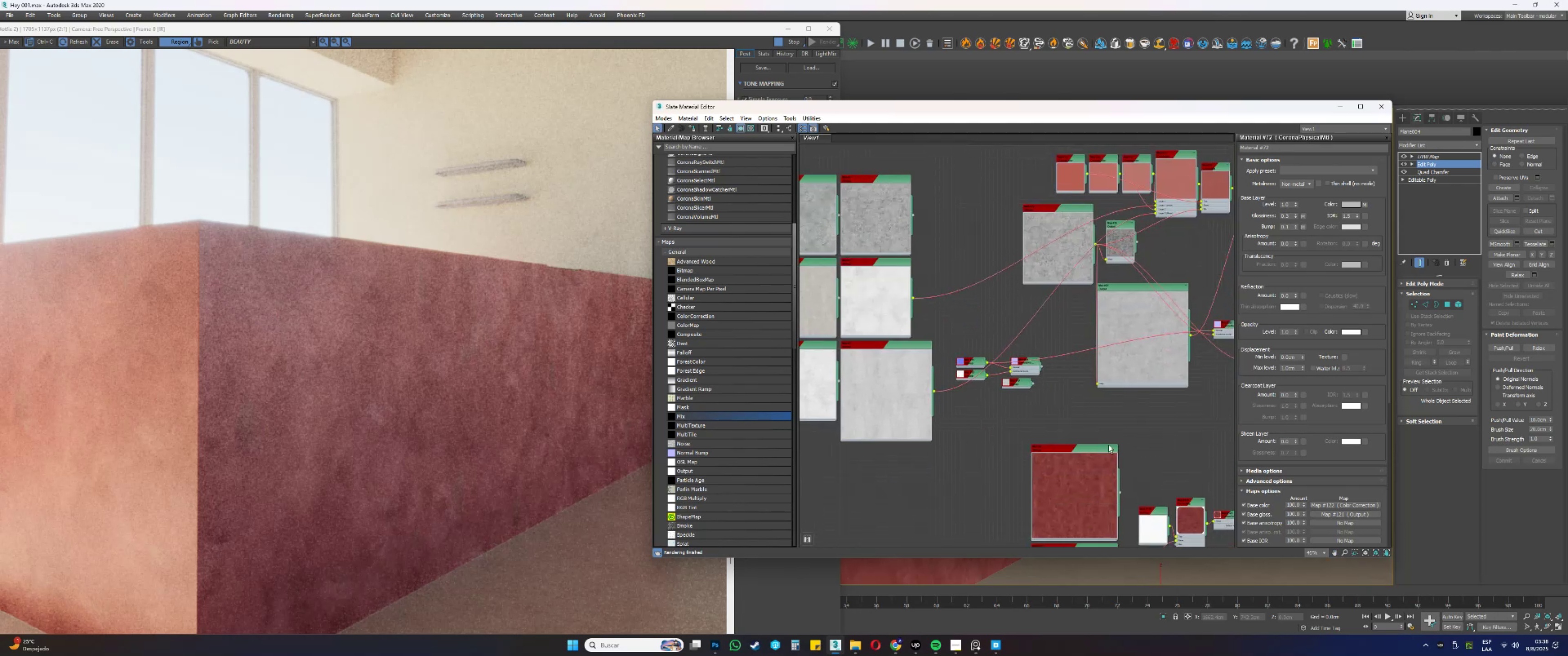 
scroll: coordinate [1095, 461], scroll_direction: up, amount: 26.0
 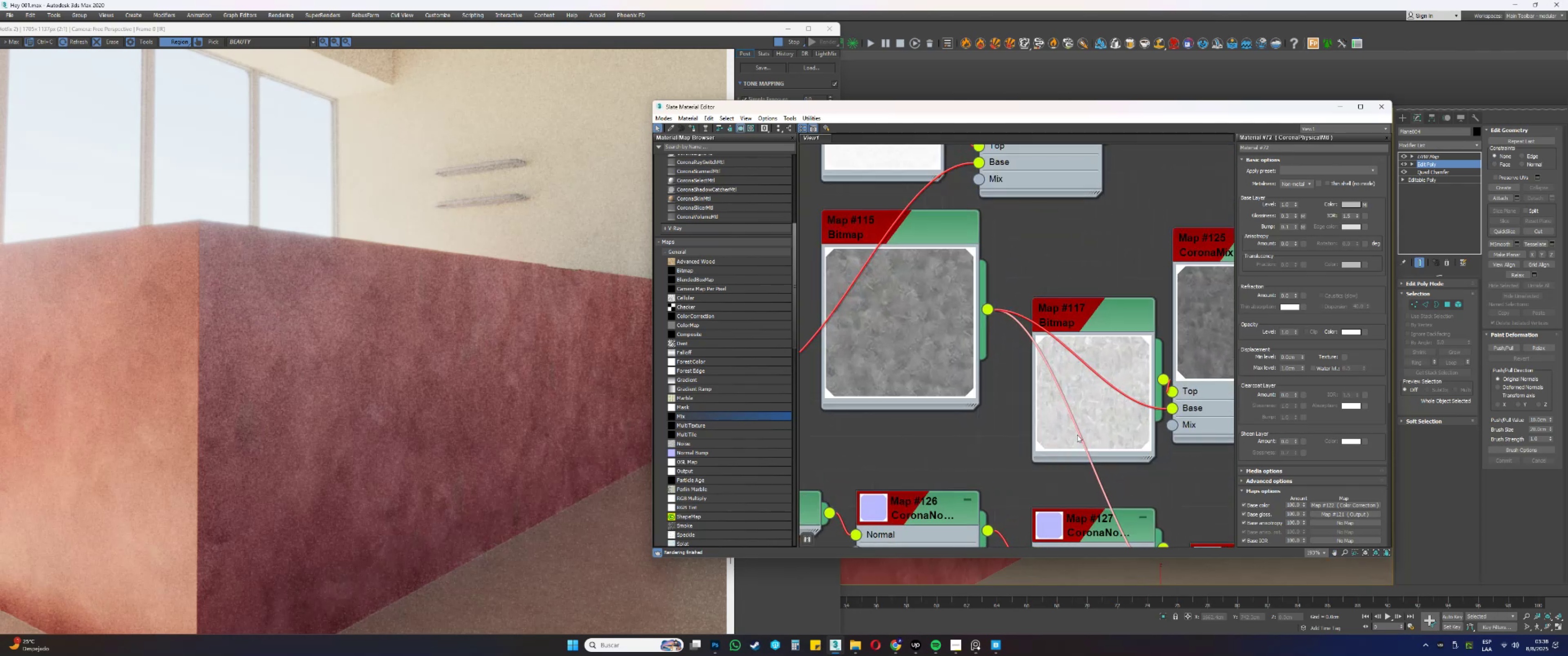 
scroll: coordinate [937, 230], scroll_direction: down, amount: 30.0
 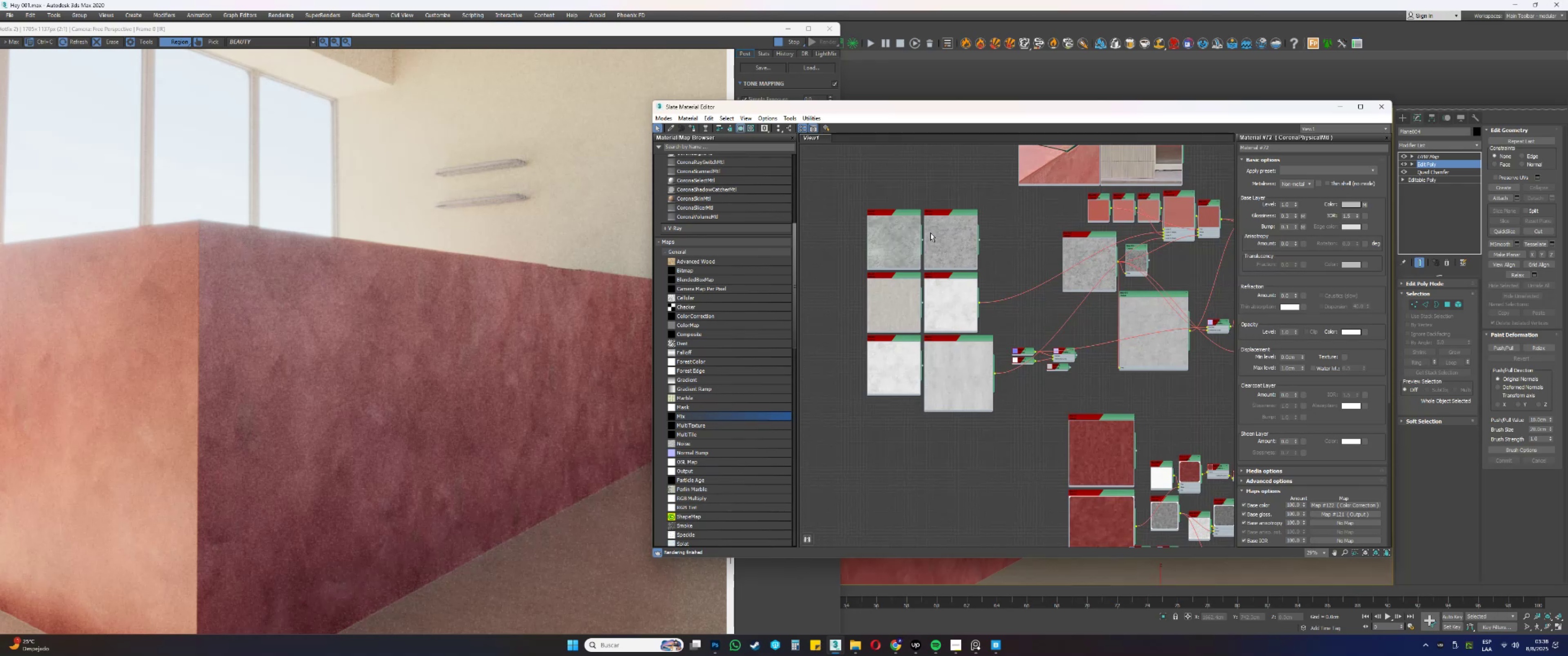 
hold_key(key=ShiftLeft, duration=0.43)
left_click_drag(start_coordinate=[906, 236], to_coordinate=[1021, 462])
 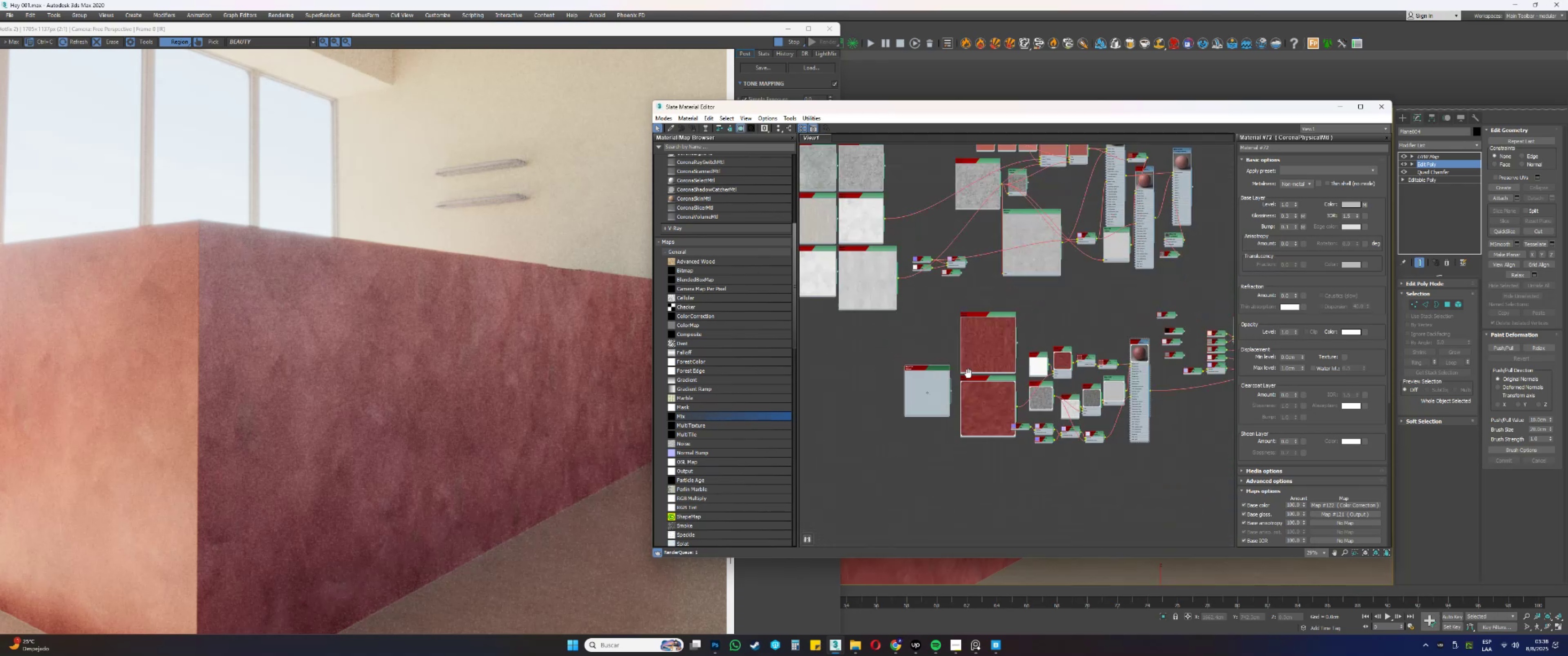 
scroll: coordinate [943, 365], scroll_direction: up, amount: 5.0
 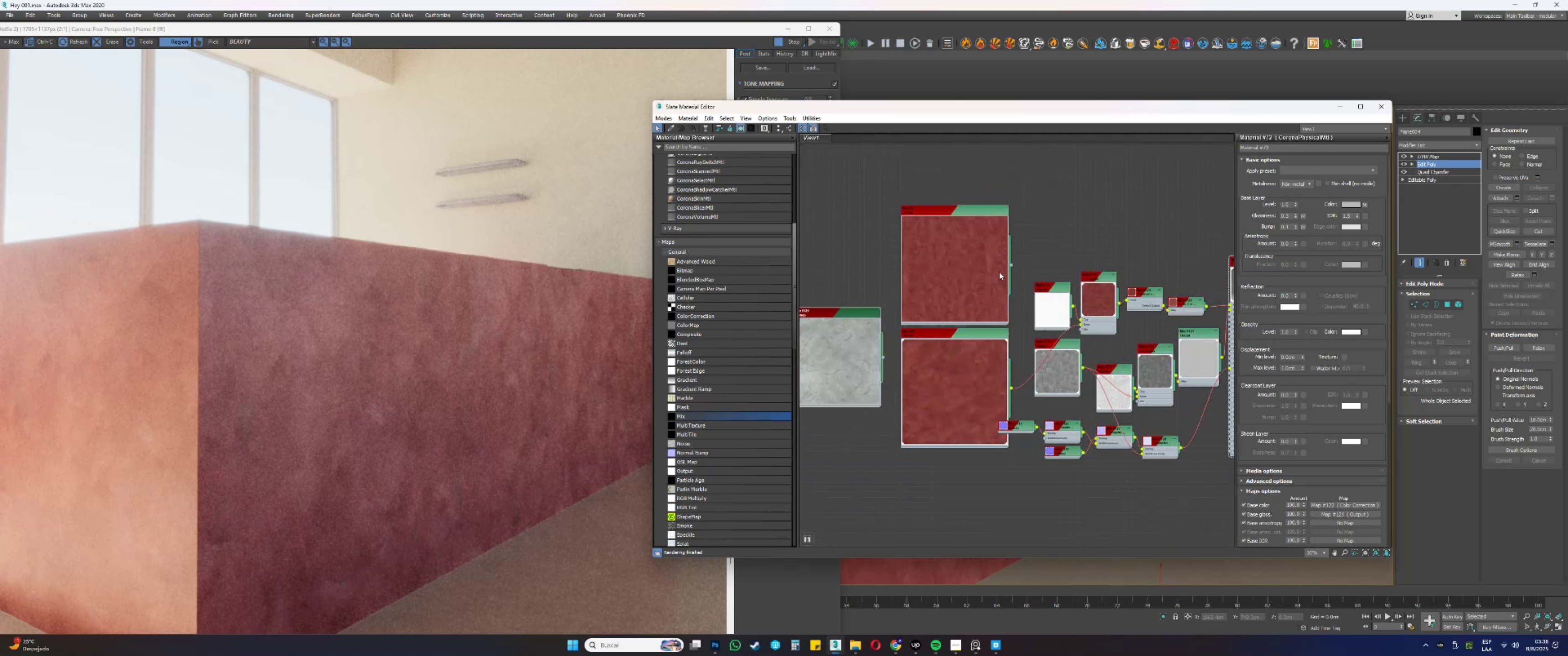 
left_click_drag(start_coordinate=[1027, 244], to_coordinate=[971, 373])
 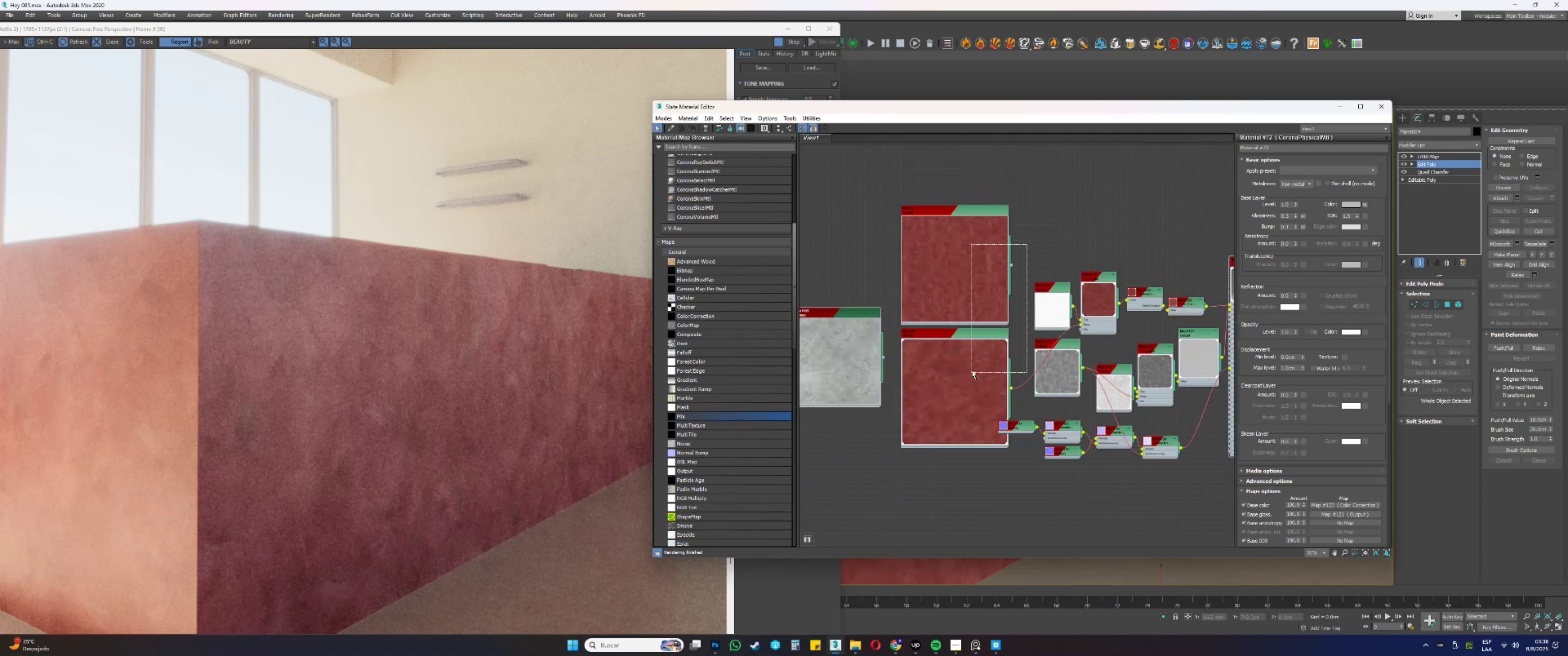 
left_click_drag(start_coordinate=[986, 358], to_coordinate=[866, 356])
 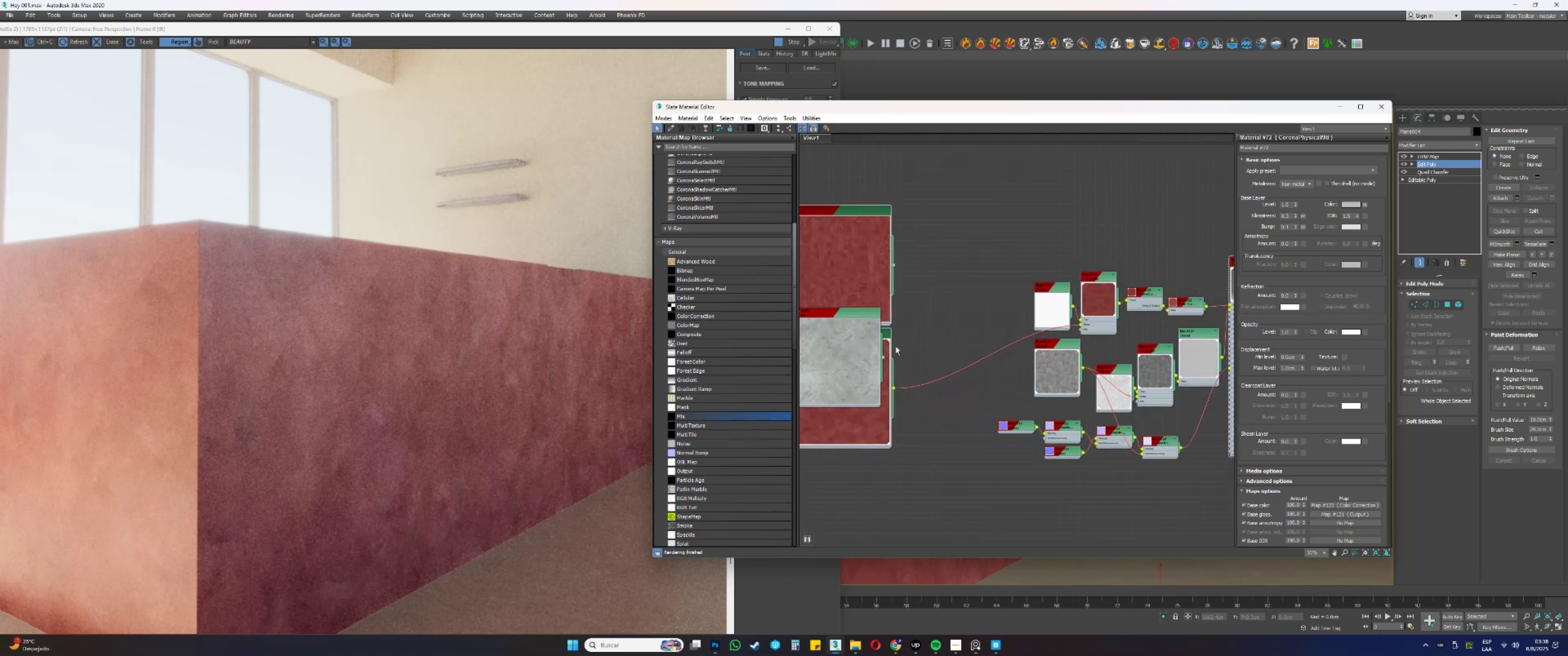 
left_click([922, 326])
 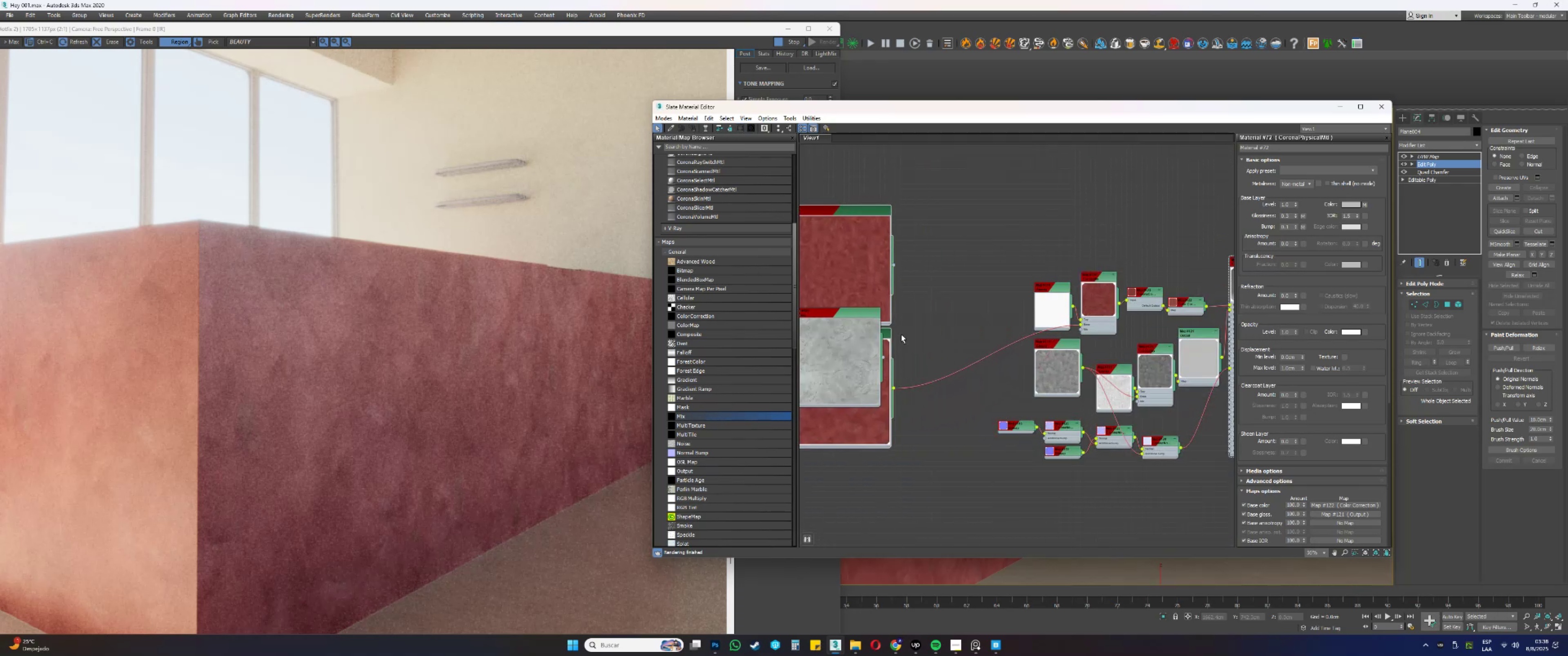 
left_click_drag(start_coordinate=[862, 345], to_coordinate=[1003, 258])
 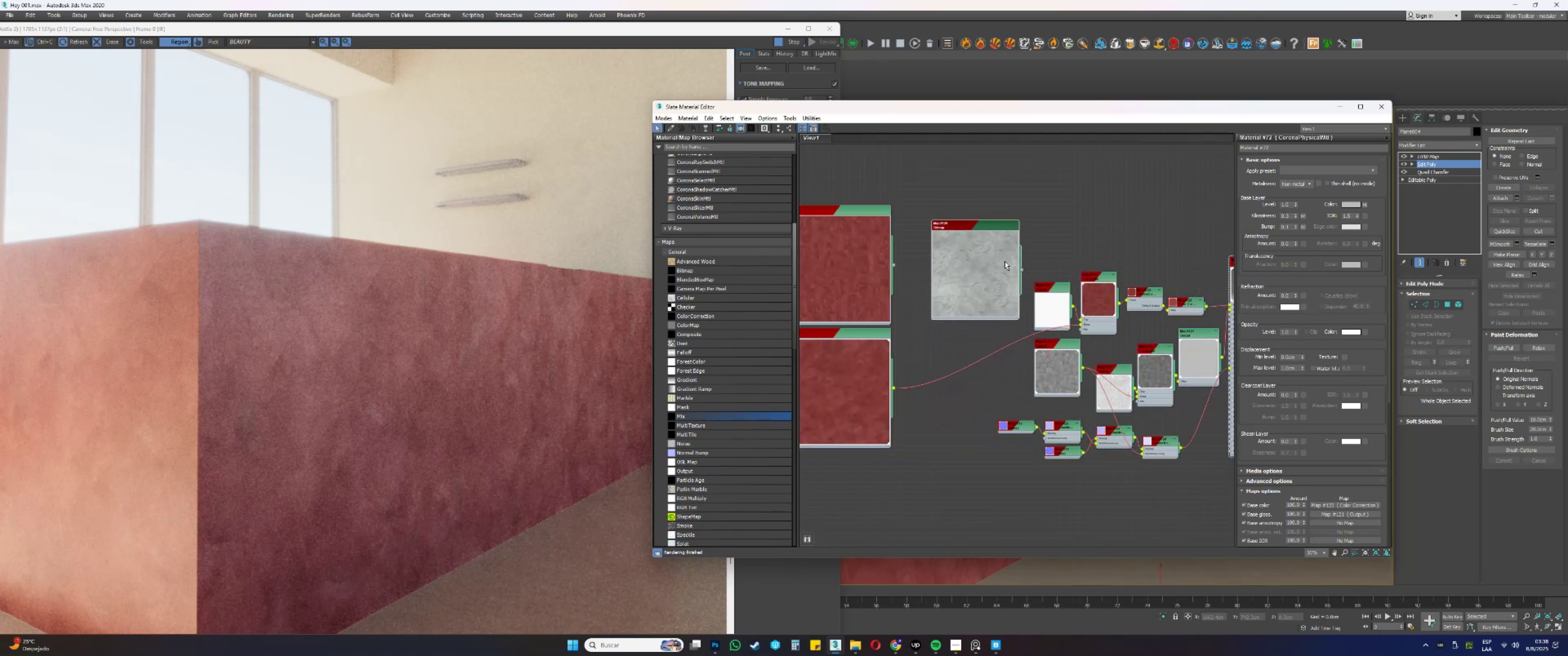 
scroll: coordinate [1007, 359], scroll_direction: up, amount: 11.0
 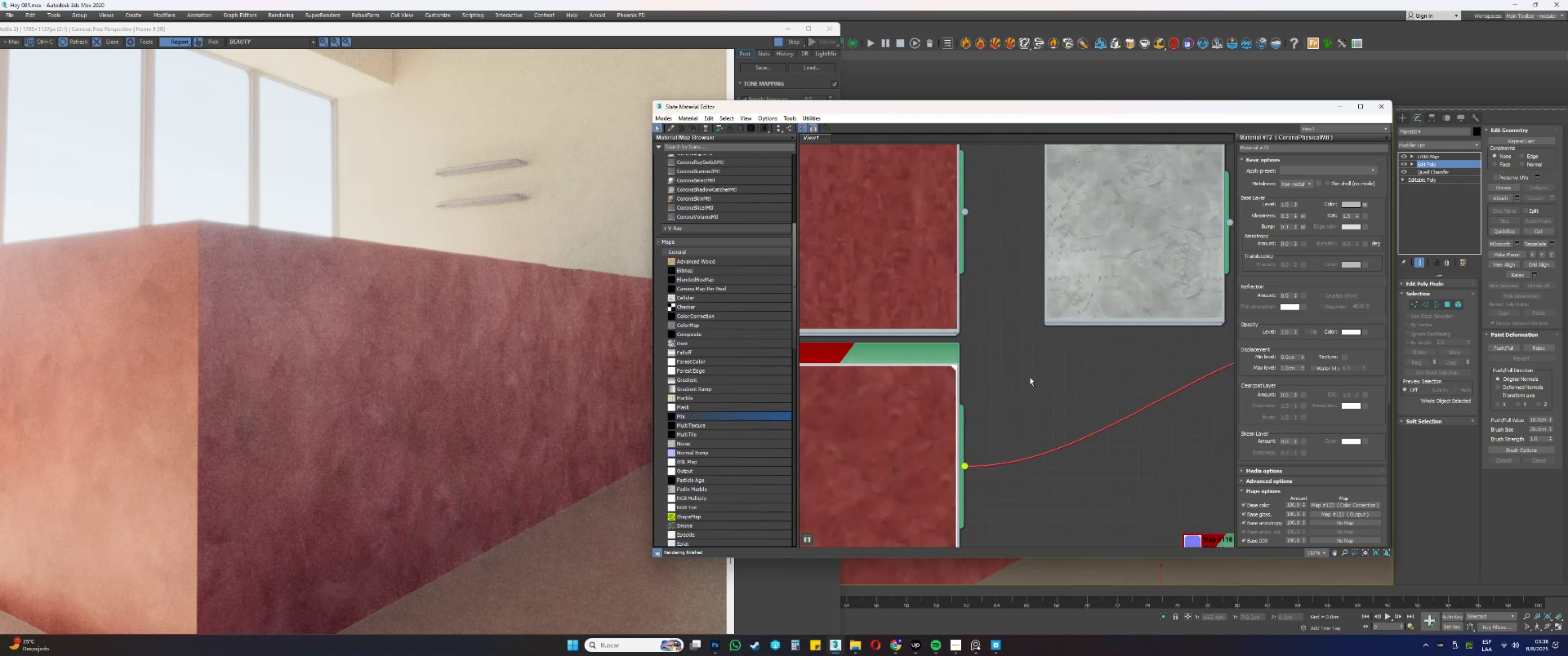 
scroll: coordinate [1023, 361], scroll_direction: down, amount: 16.0
 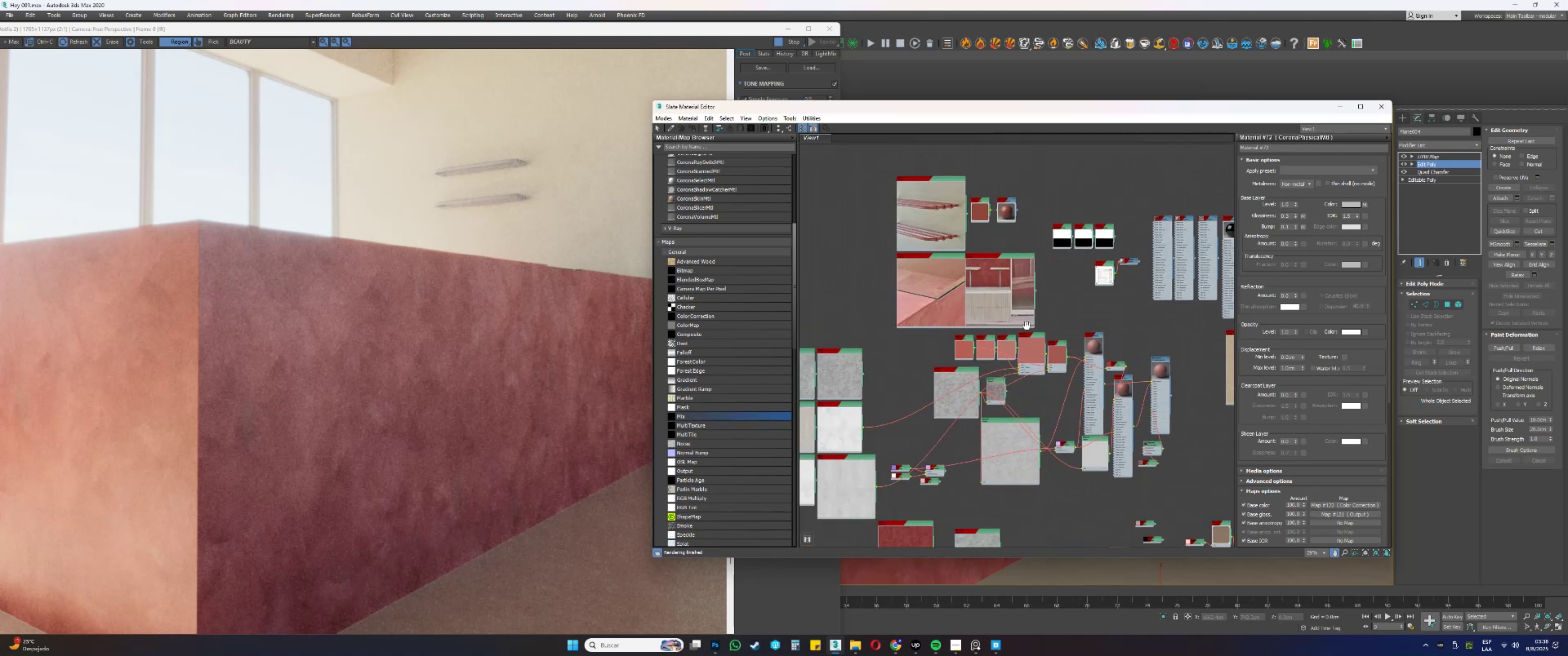 
scroll: coordinate [1012, 268], scroll_direction: up, amount: 16.0
 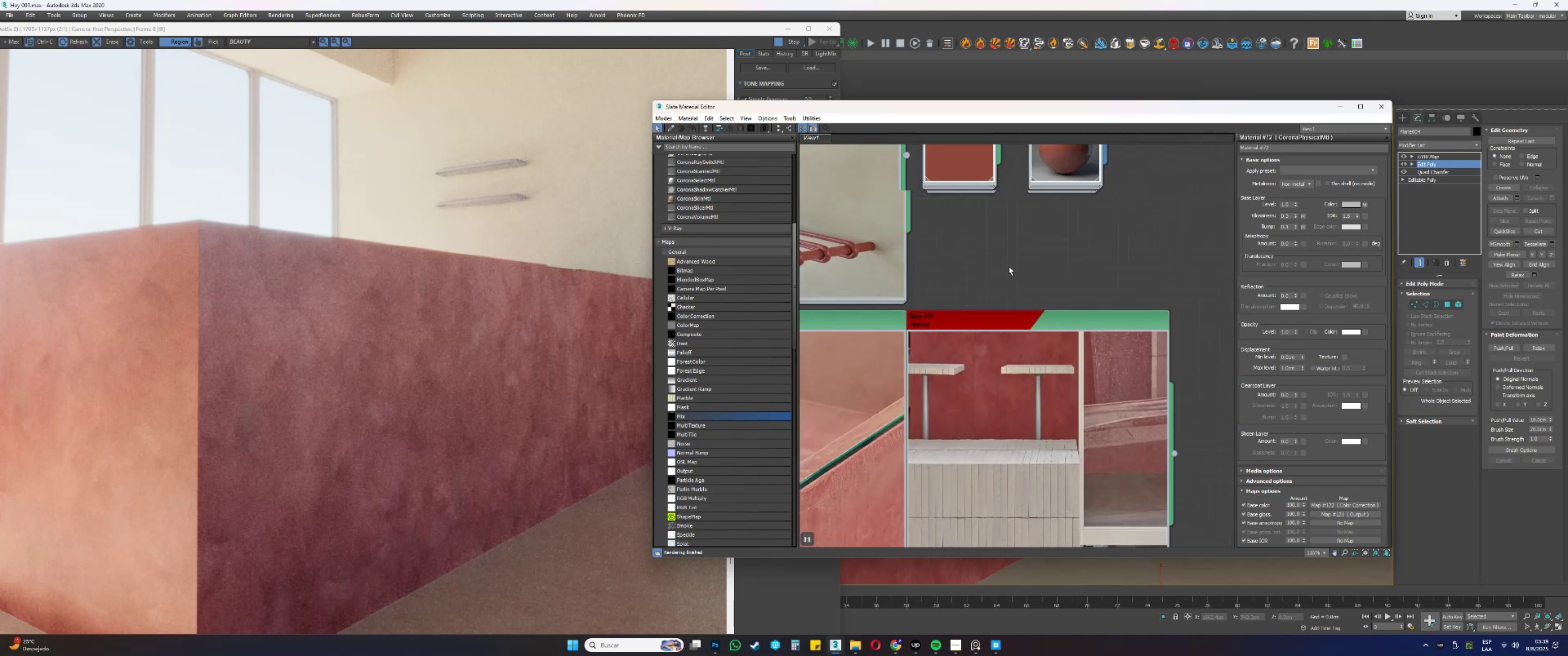 
right_click([1008, 261])
 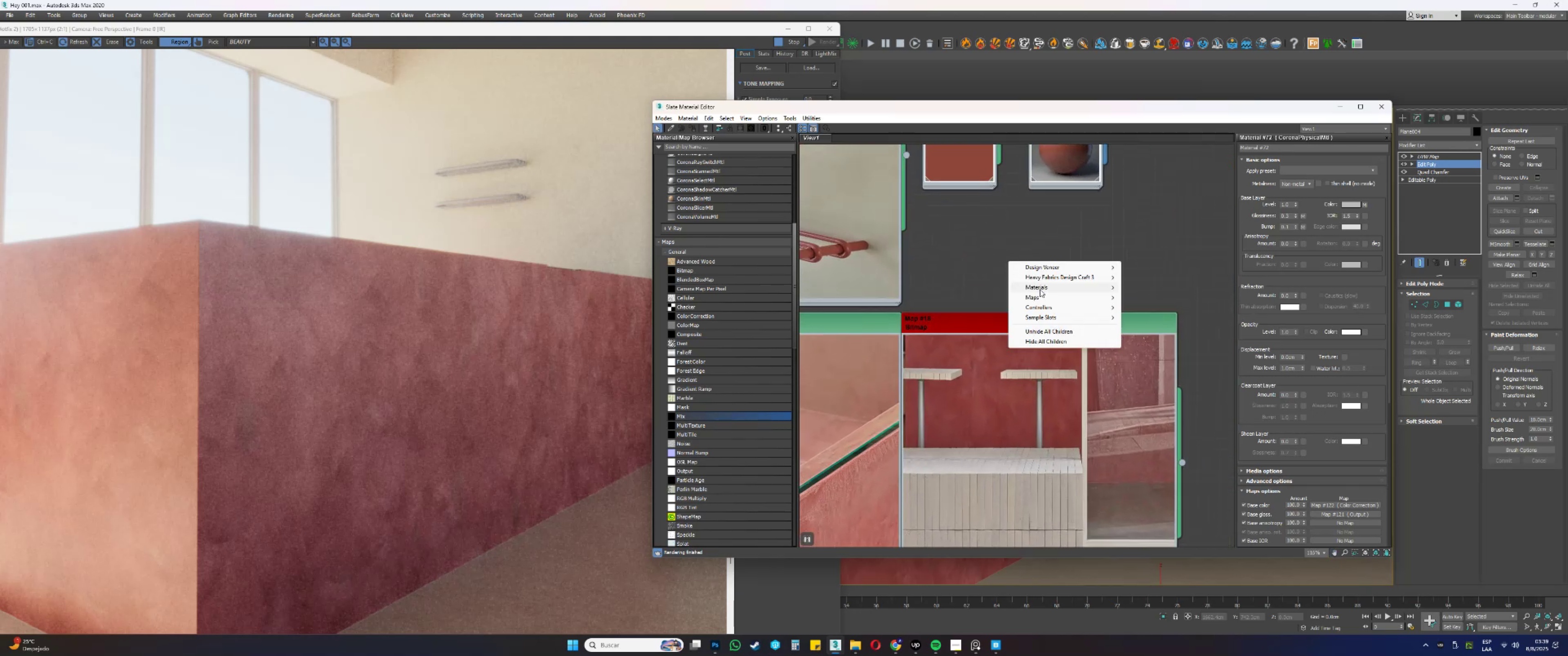 
left_click([1037, 296])
 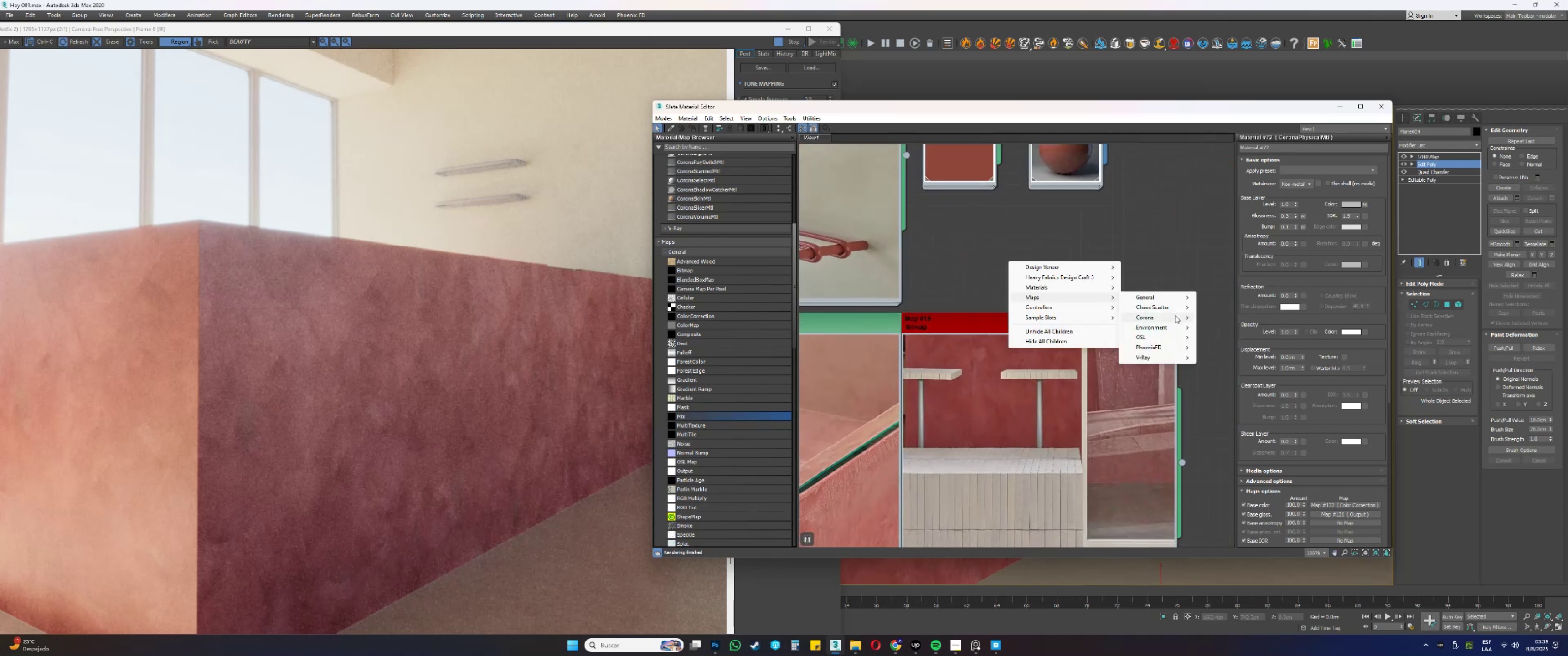 
left_click([1166, 319])
 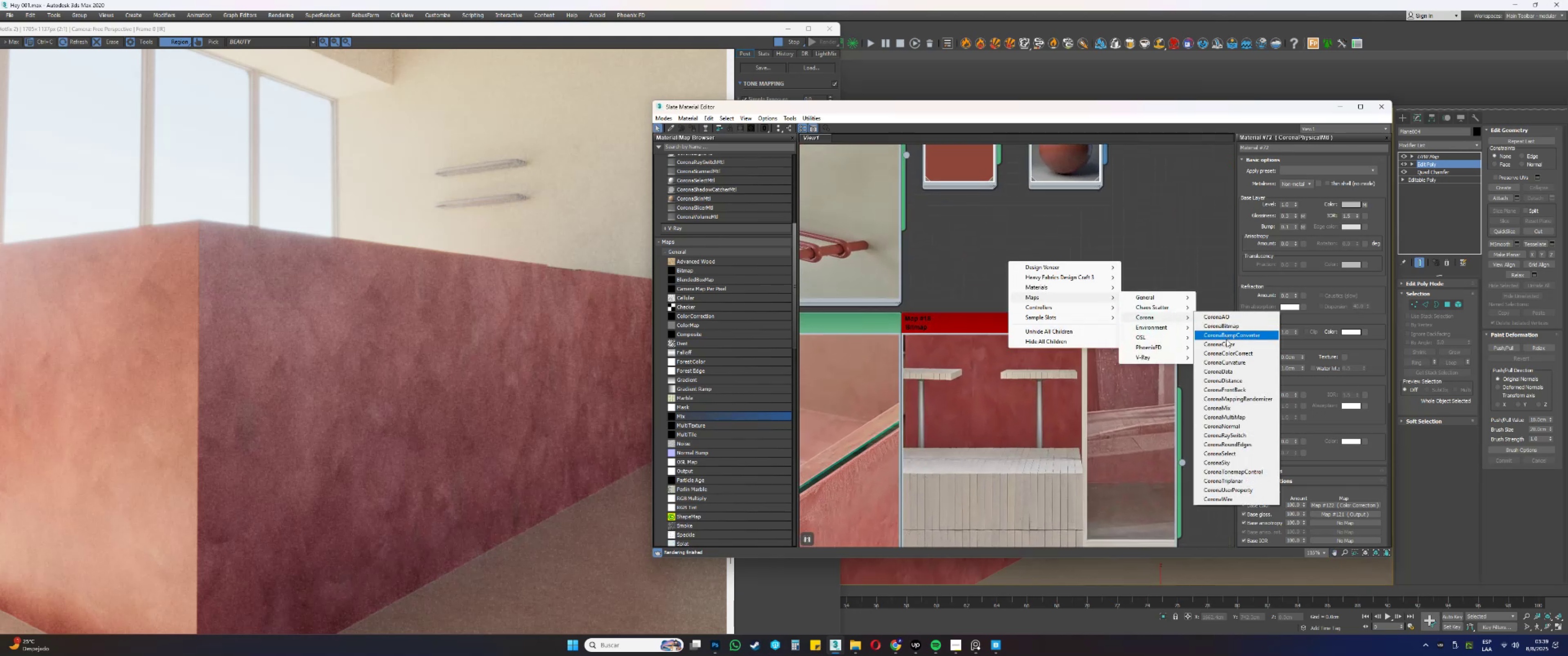 
left_click([1224, 345])
 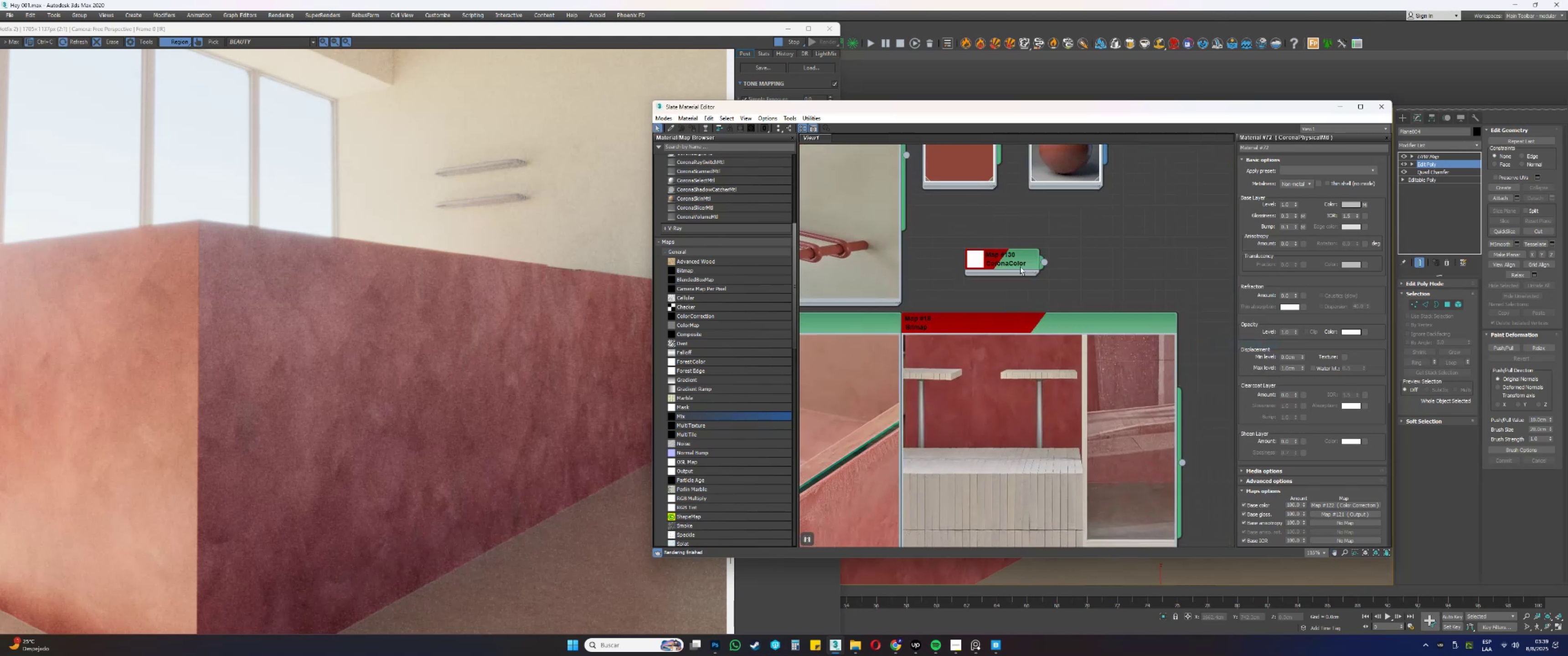 
double_click([1006, 267])
 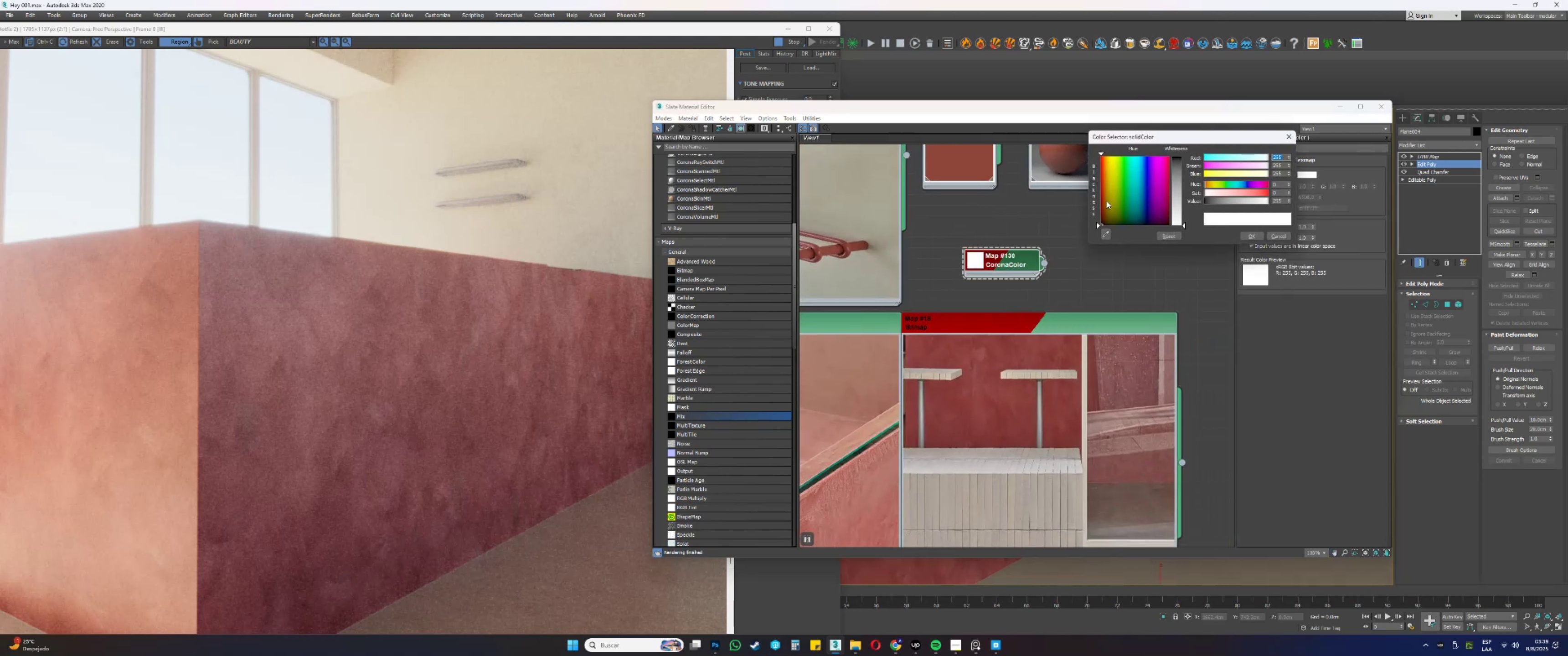 
left_click([1104, 231])
 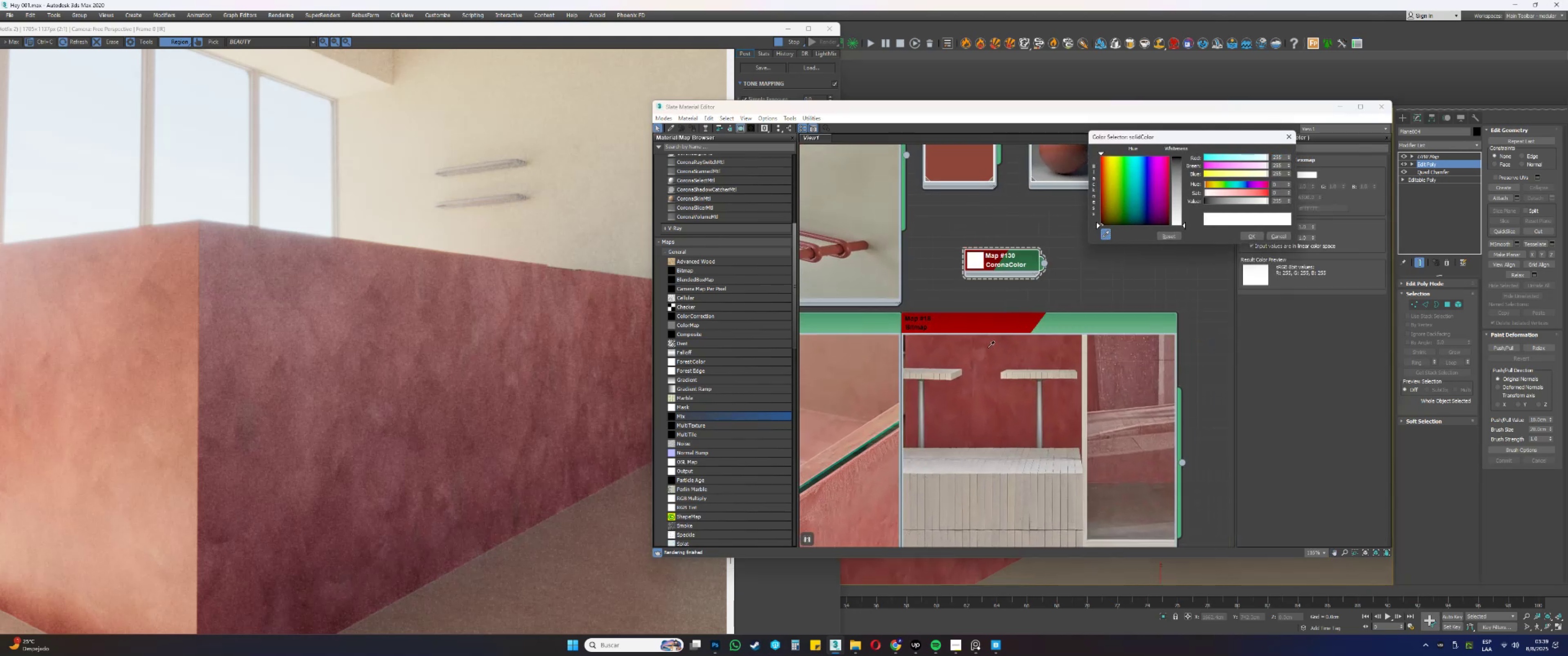 
left_click([975, 345])
 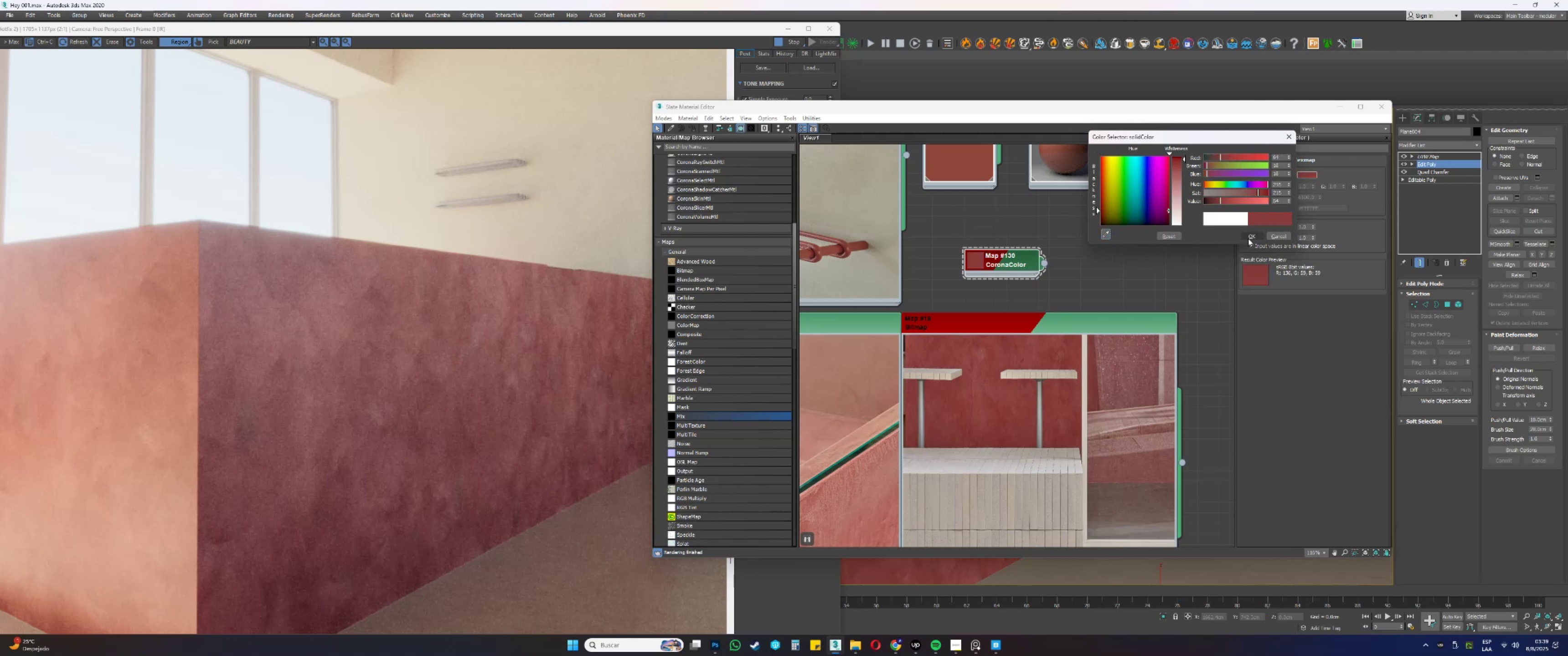 
scroll: coordinate [1063, 212], scroll_direction: down, amount: 18.0
 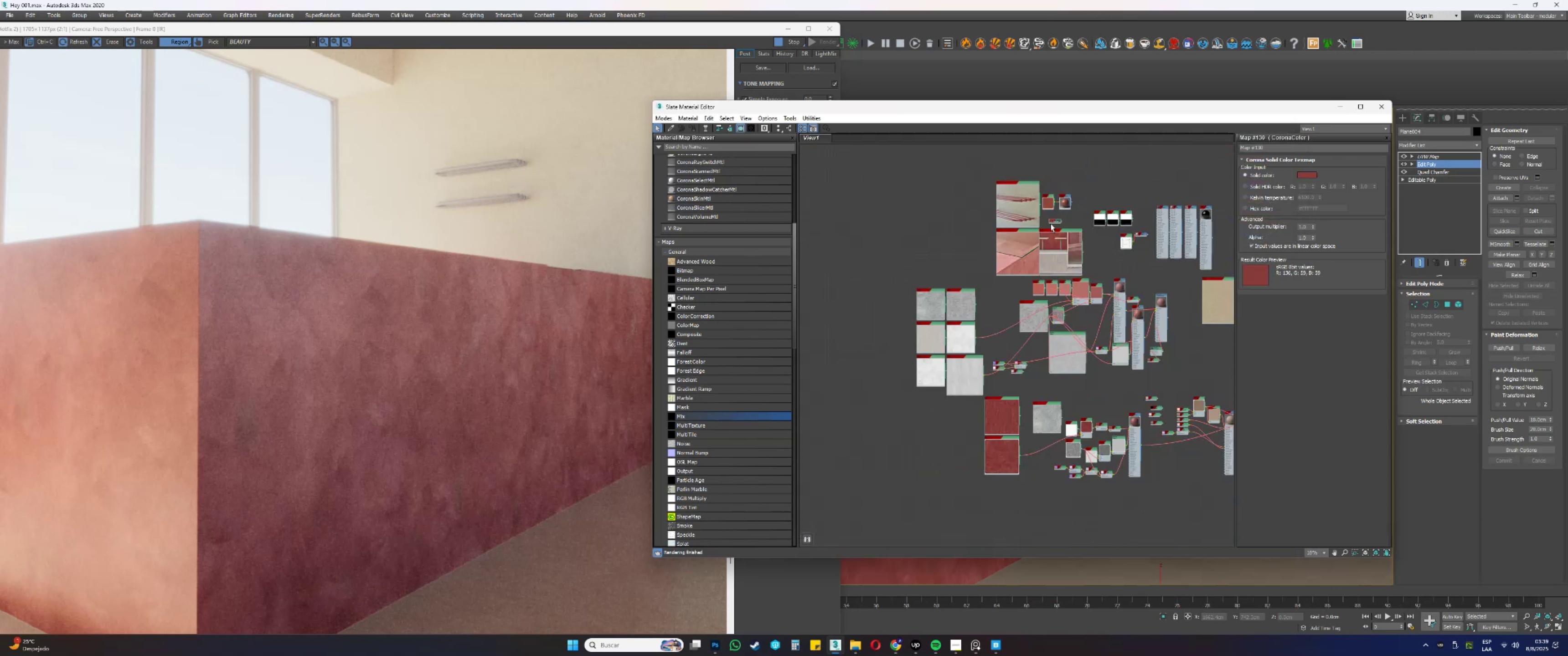 
scroll: coordinate [1059, 215], scroll_direction: up, amount: 20.0
 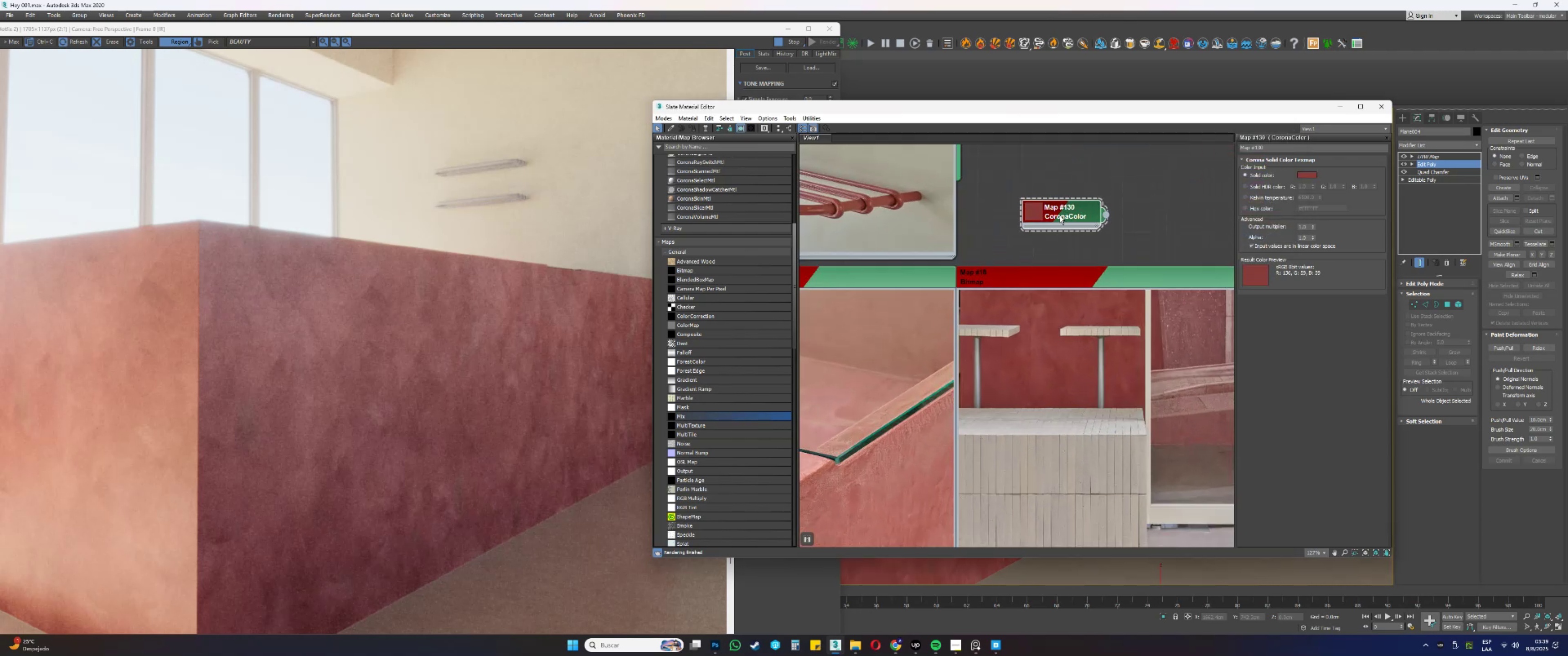 
left_click_drag(start_coordinate=[1065, 217], to_coordinate=[1031, 223])
 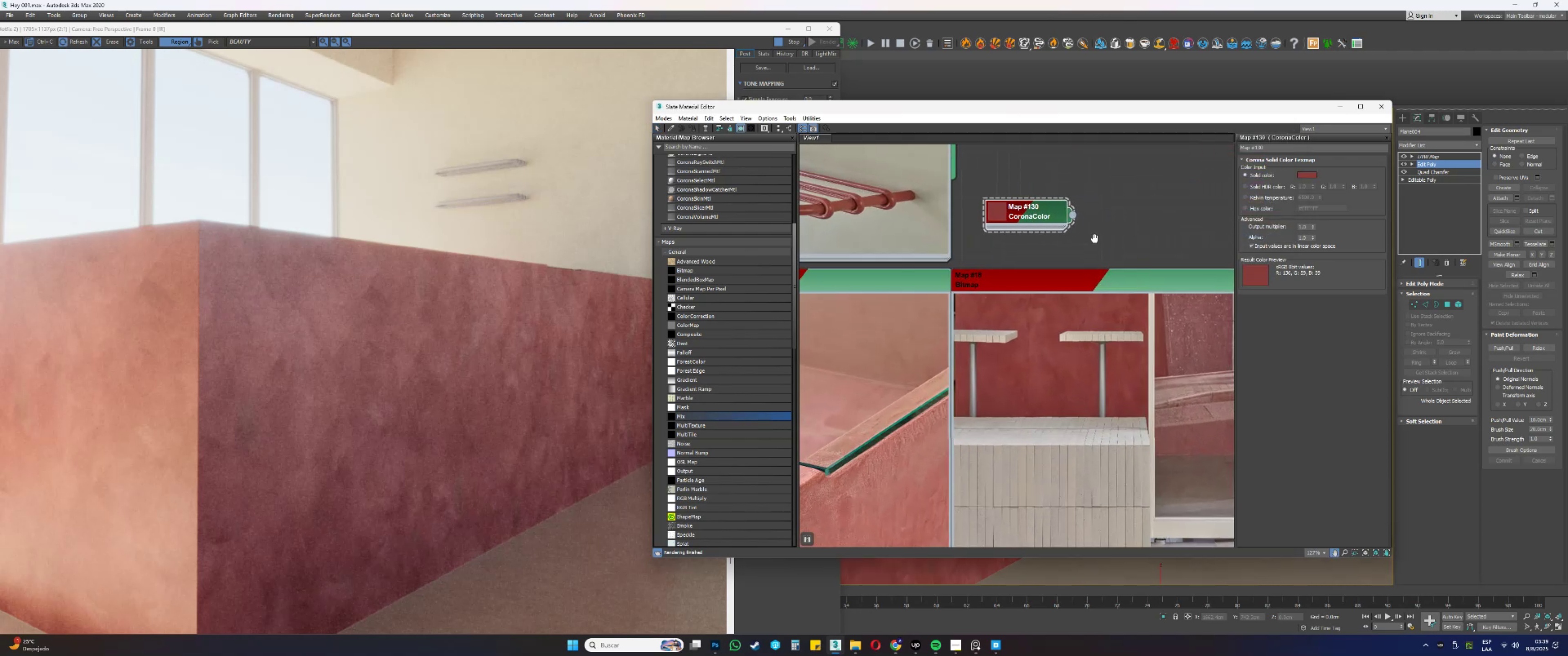 
scroll: coordinate [1023, 261], scroll_direction: up, amount: 2.0
 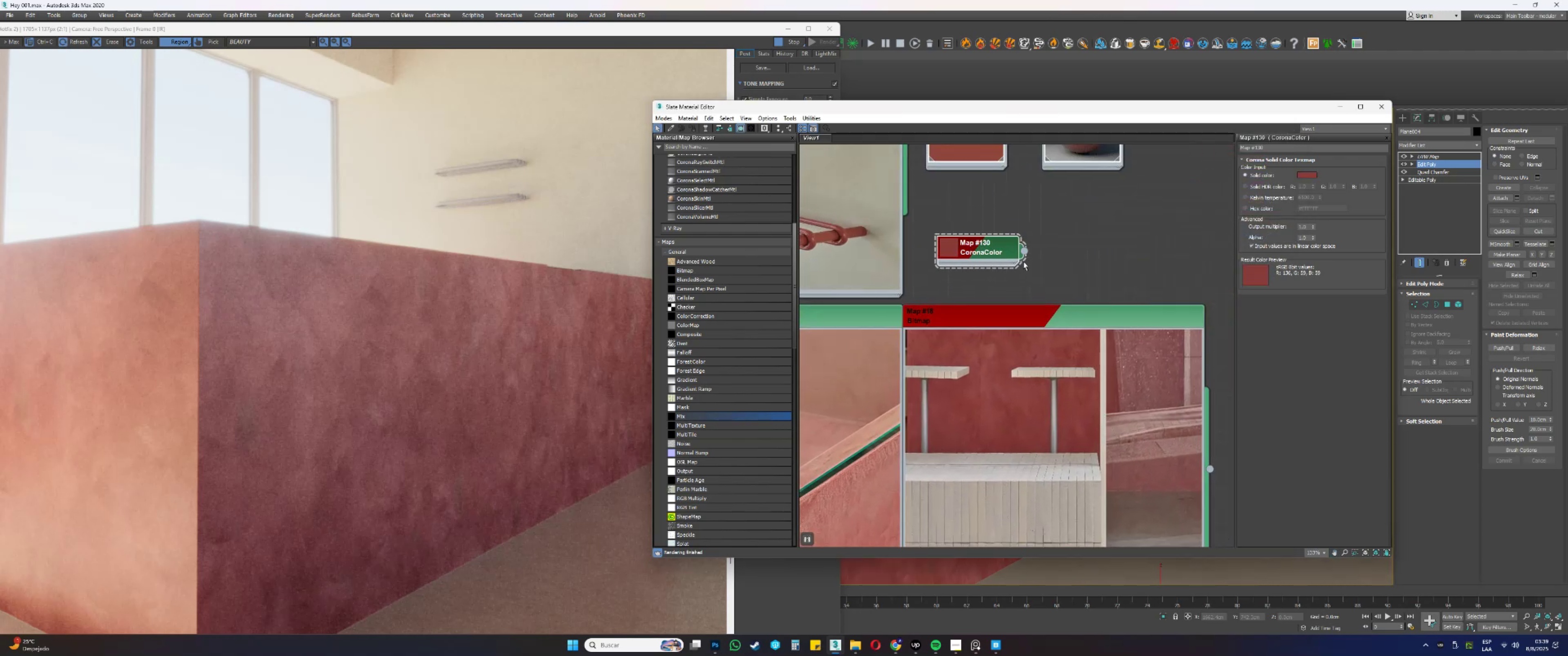 
key(Shift+ShiftLeft)
 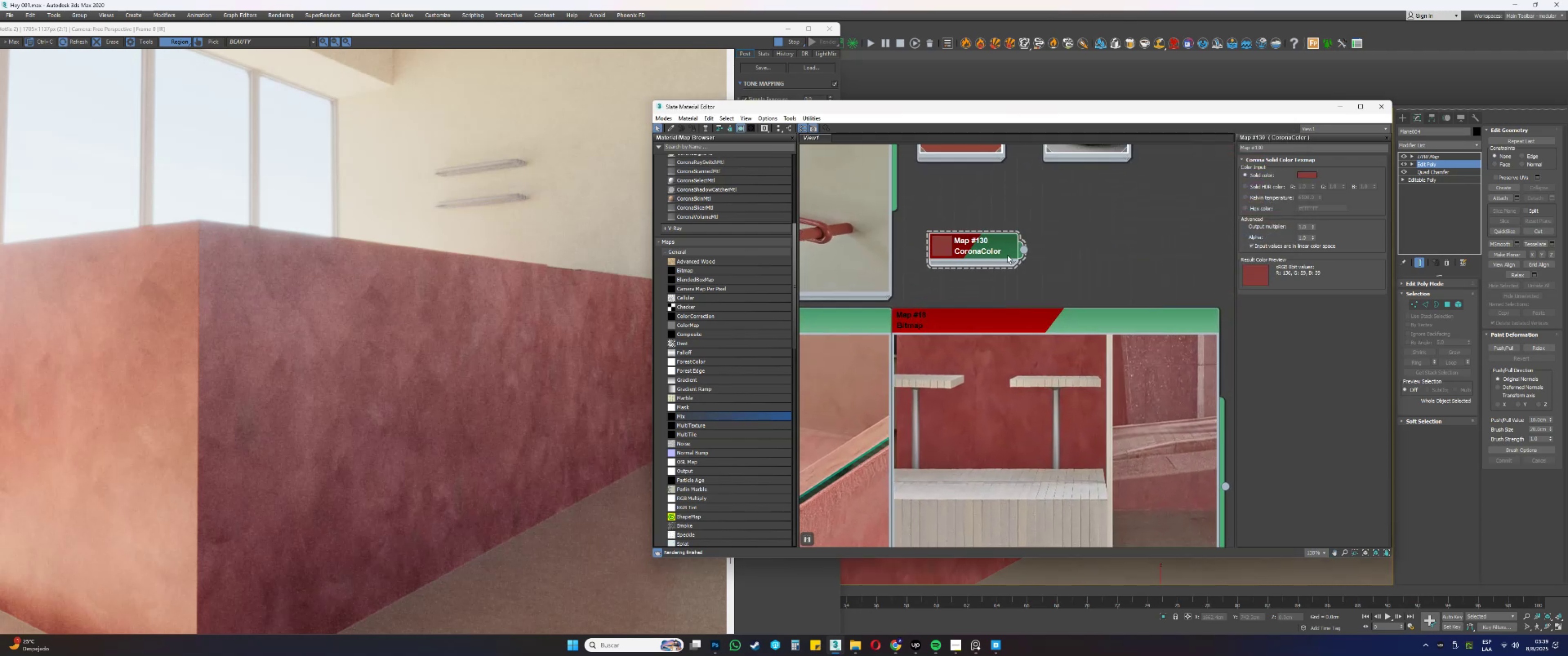 
left_click_drag(start_coordinate=[987, 247], to_coordinate=[1101, 247])
 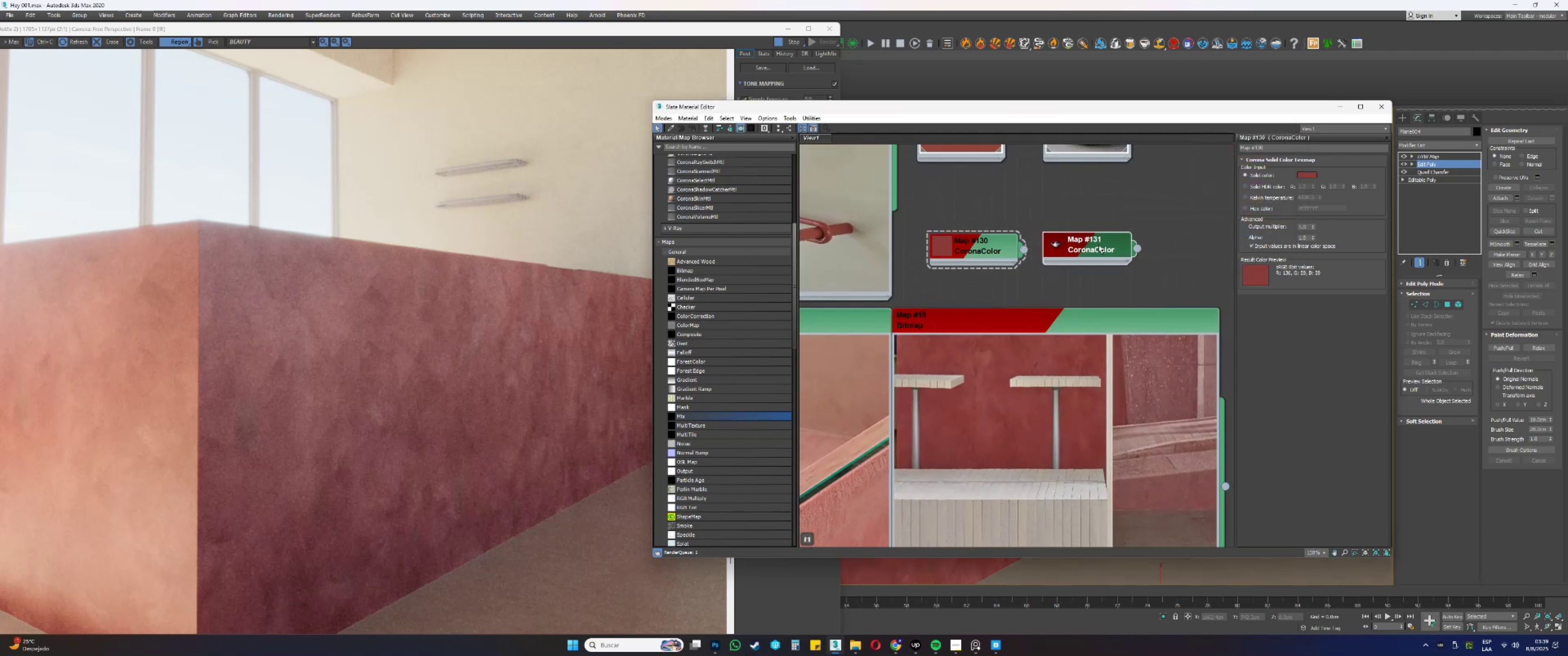 
double_click([1099, 245])
 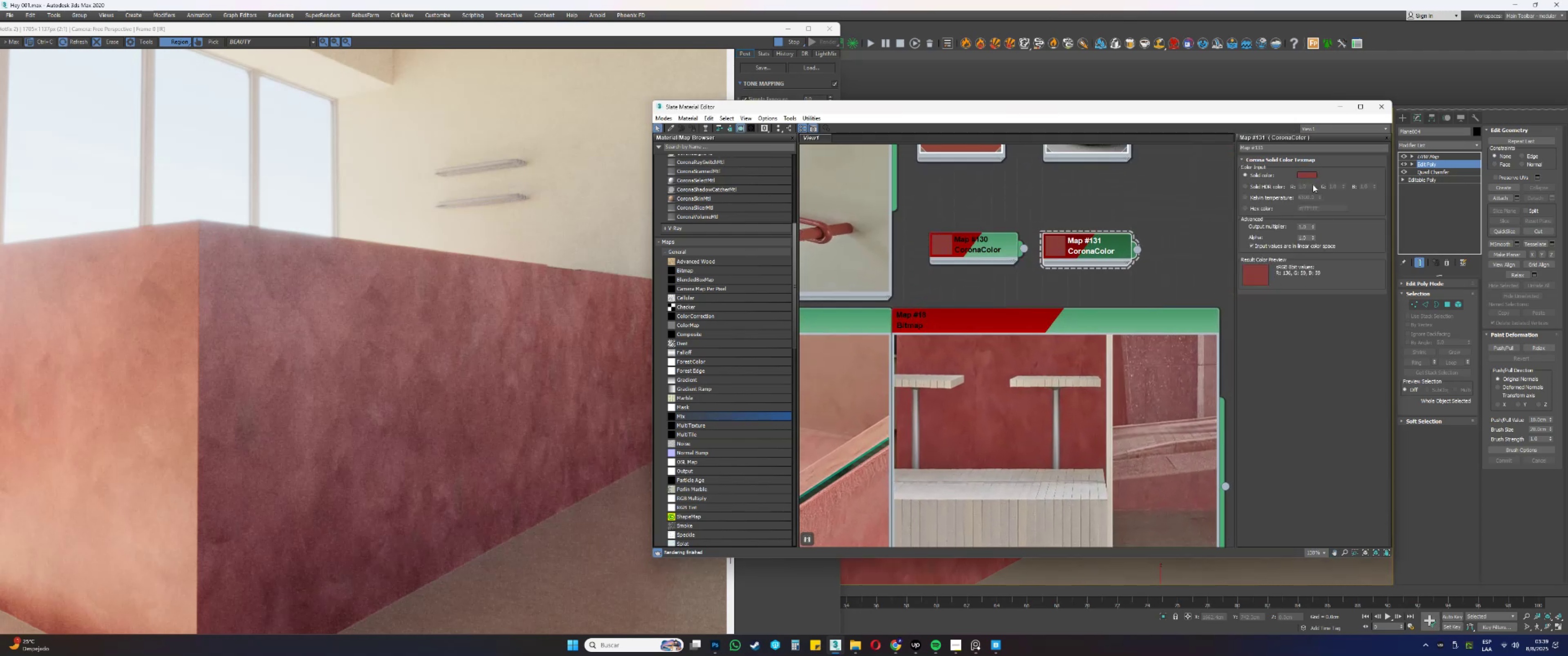 
left_click([1306, 173])
 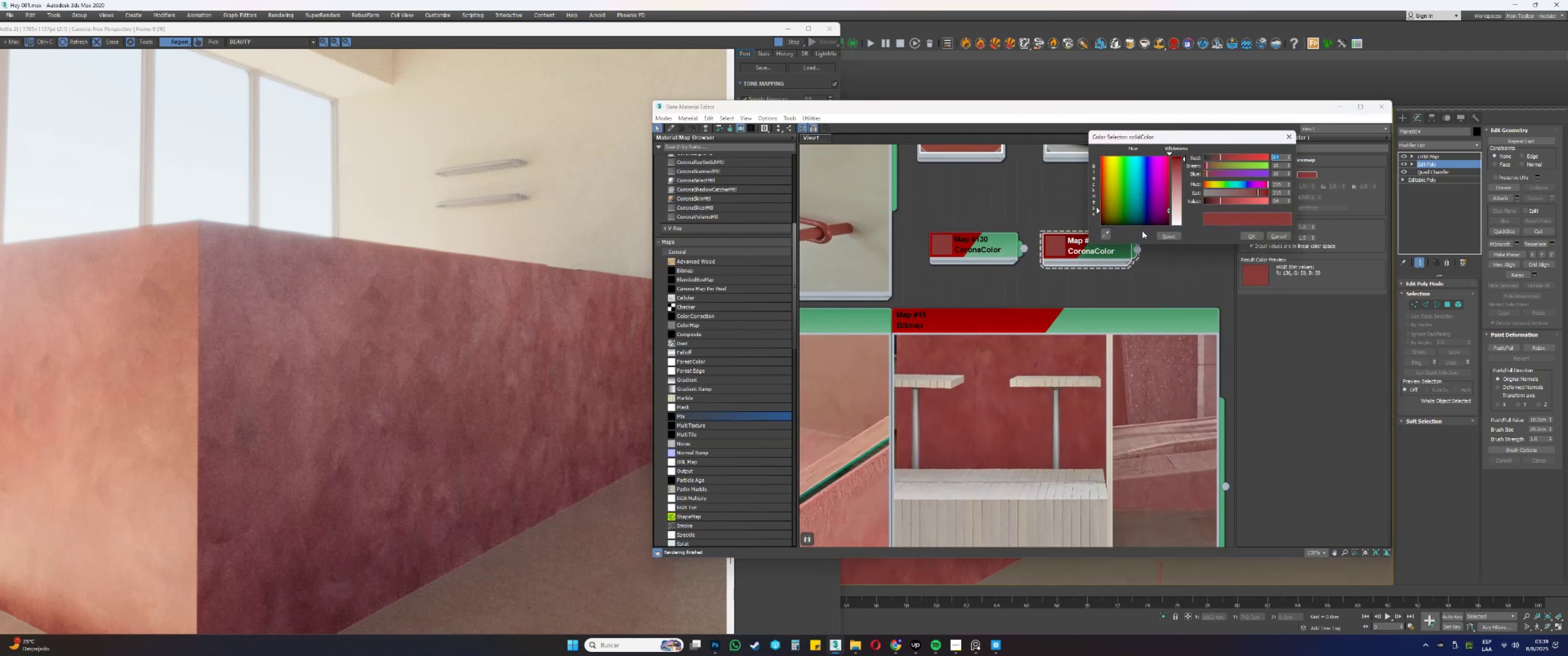 
left_click([1105, 232])
 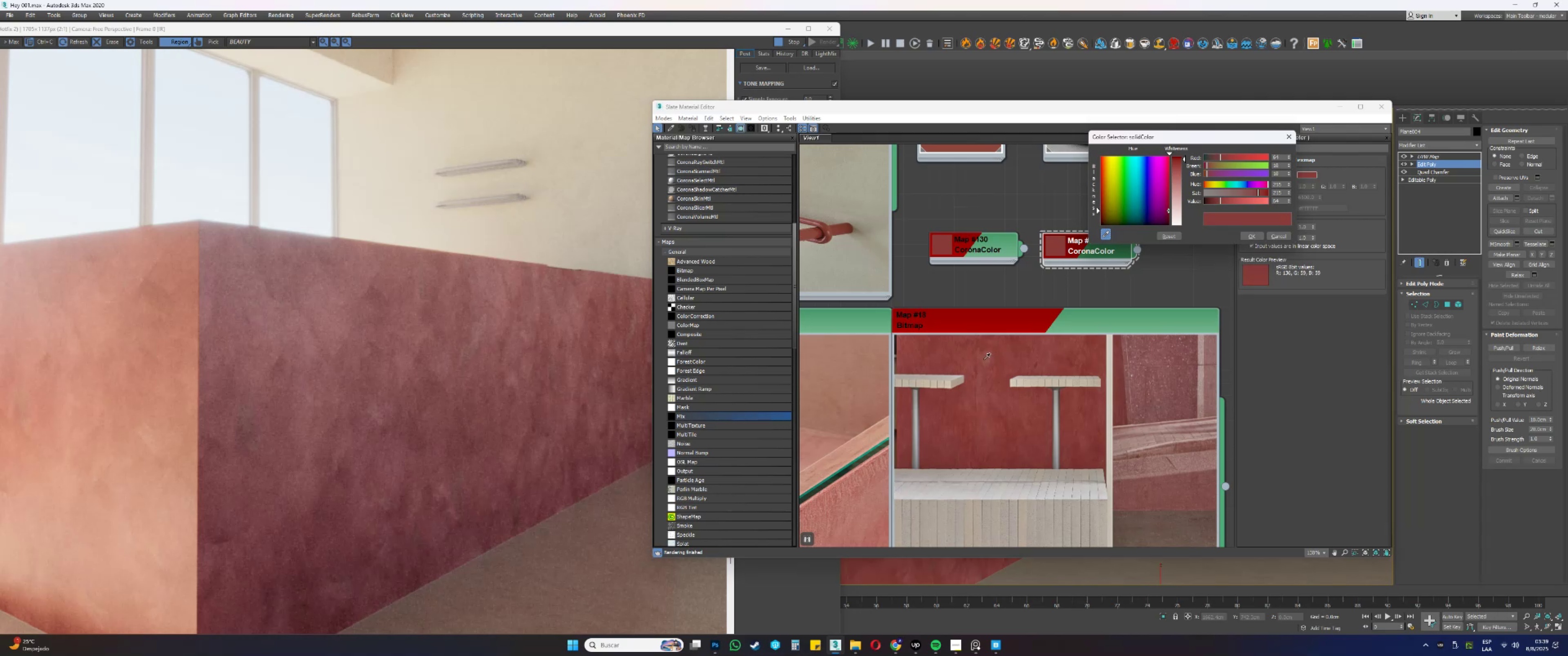 
left_click([984, 359])
 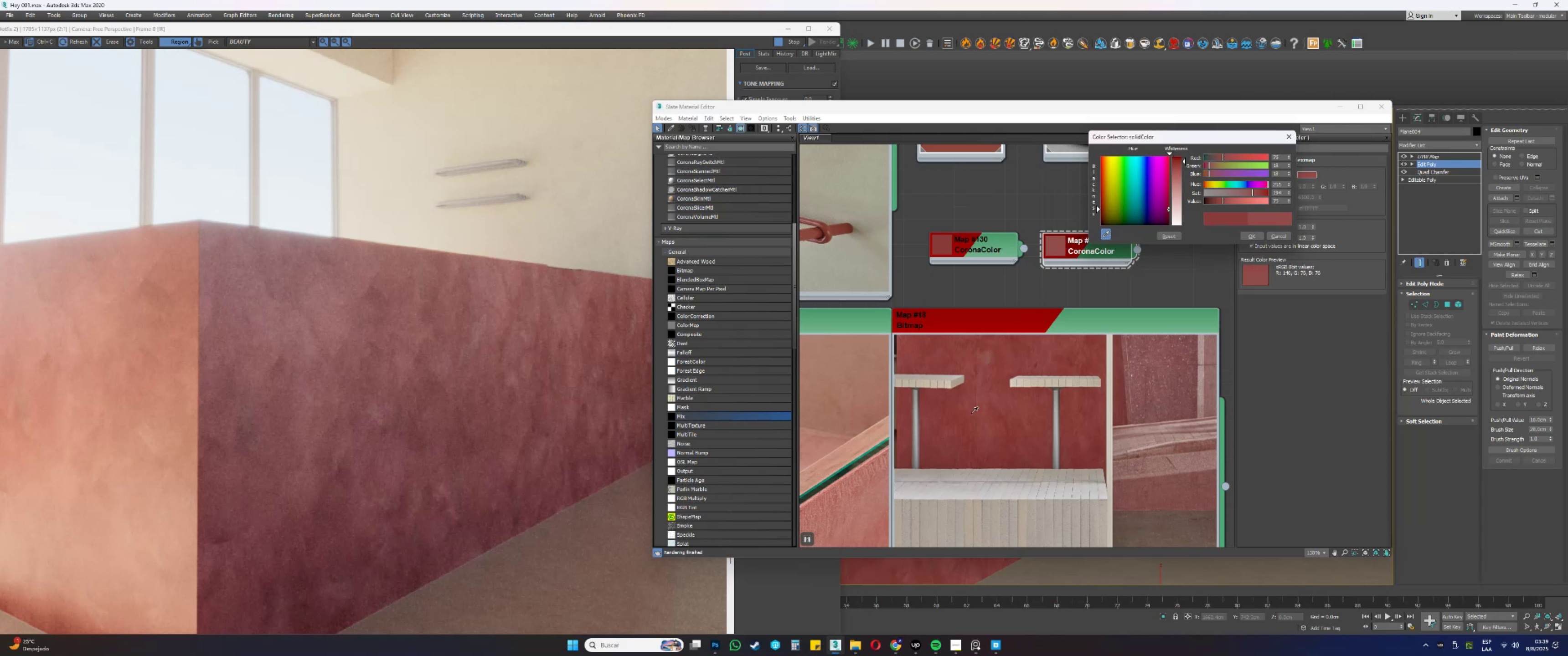 
wait(5.08)
 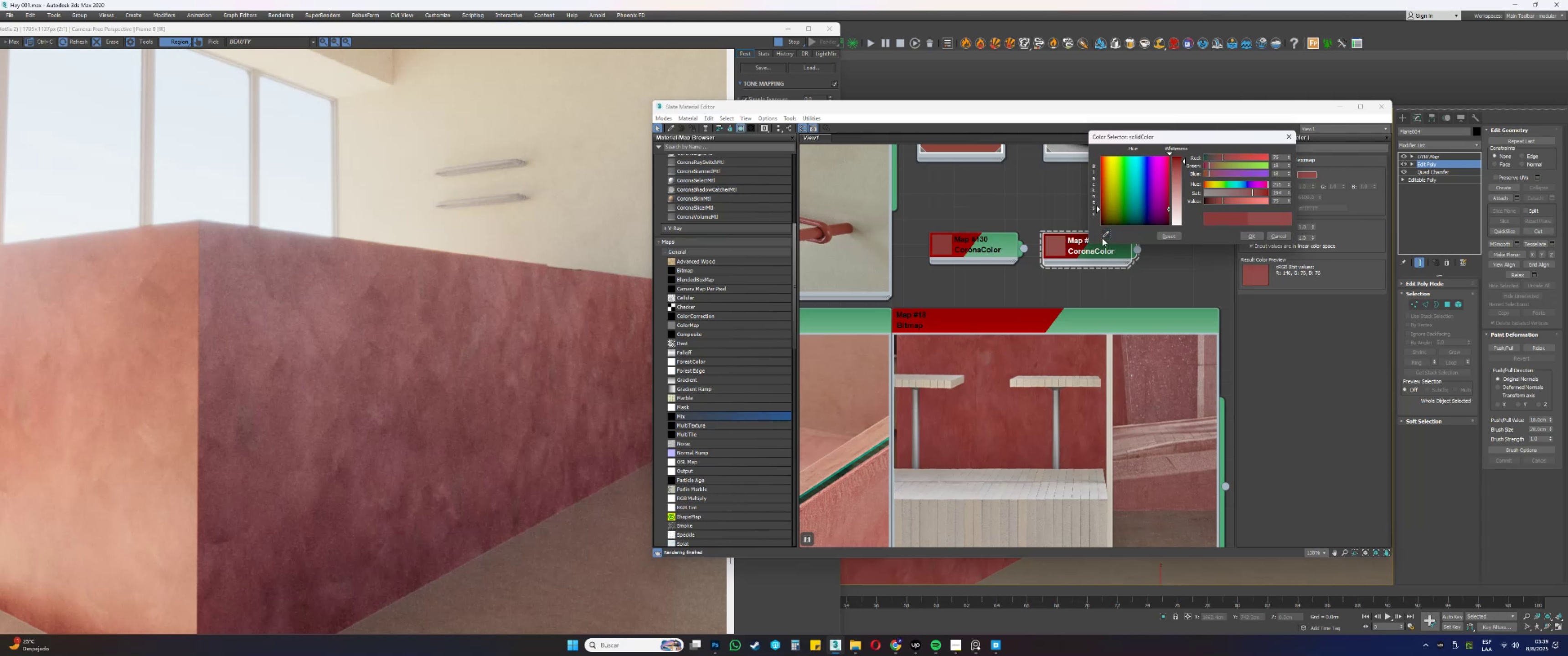 
left_click_drag(start_coordinate=[966, 405], to_coordinate=[987, 426])
 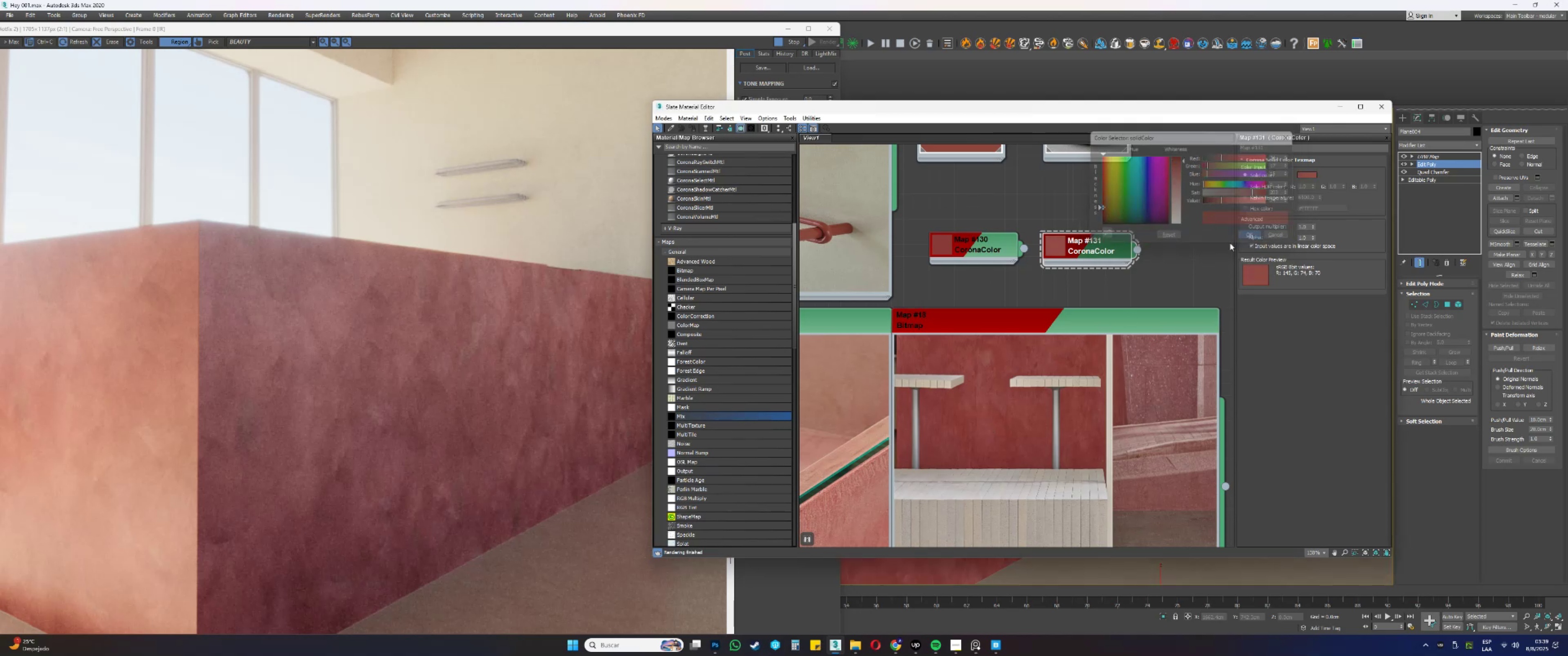 
left_click_drag(start_coordinate=[1072, 281], to_coordinate=[998, 247])
 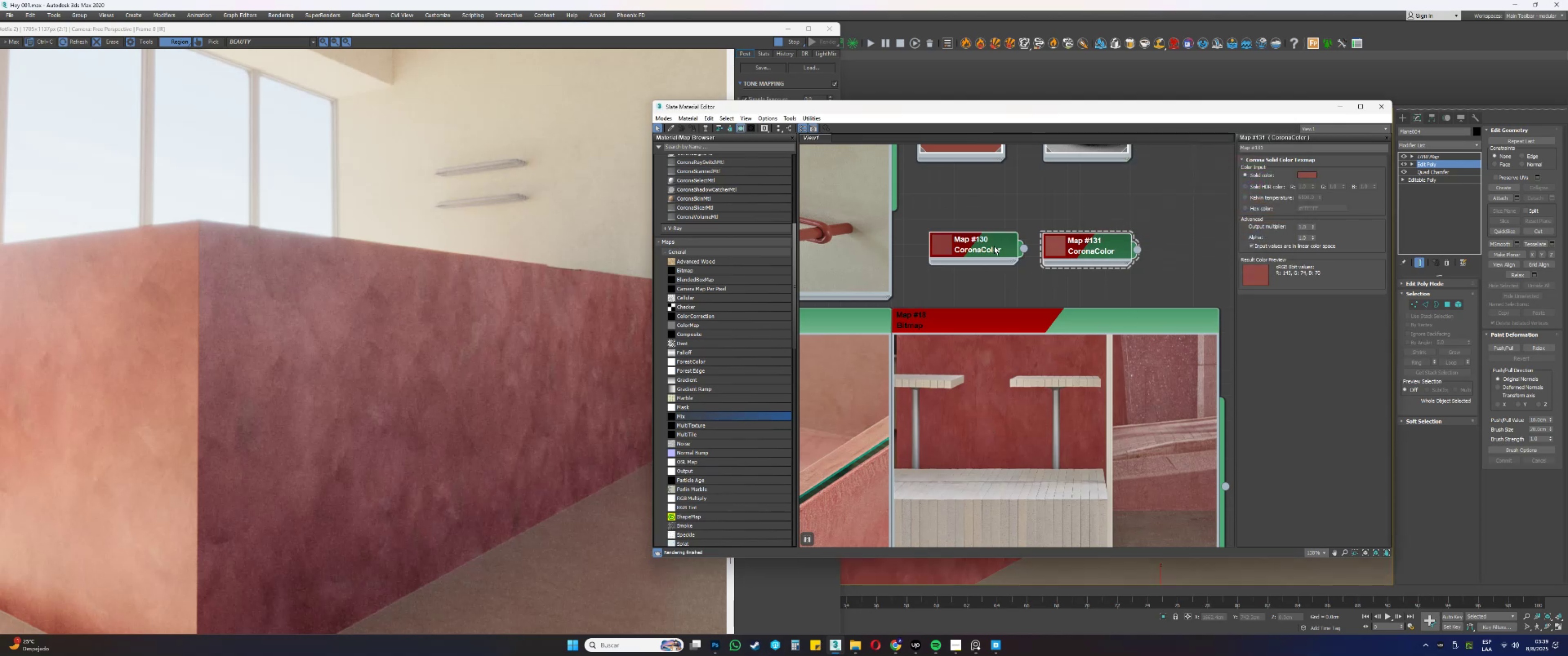 
scroll: coordinate [1012, 220], scroll_direction: down, amount: 19.0
 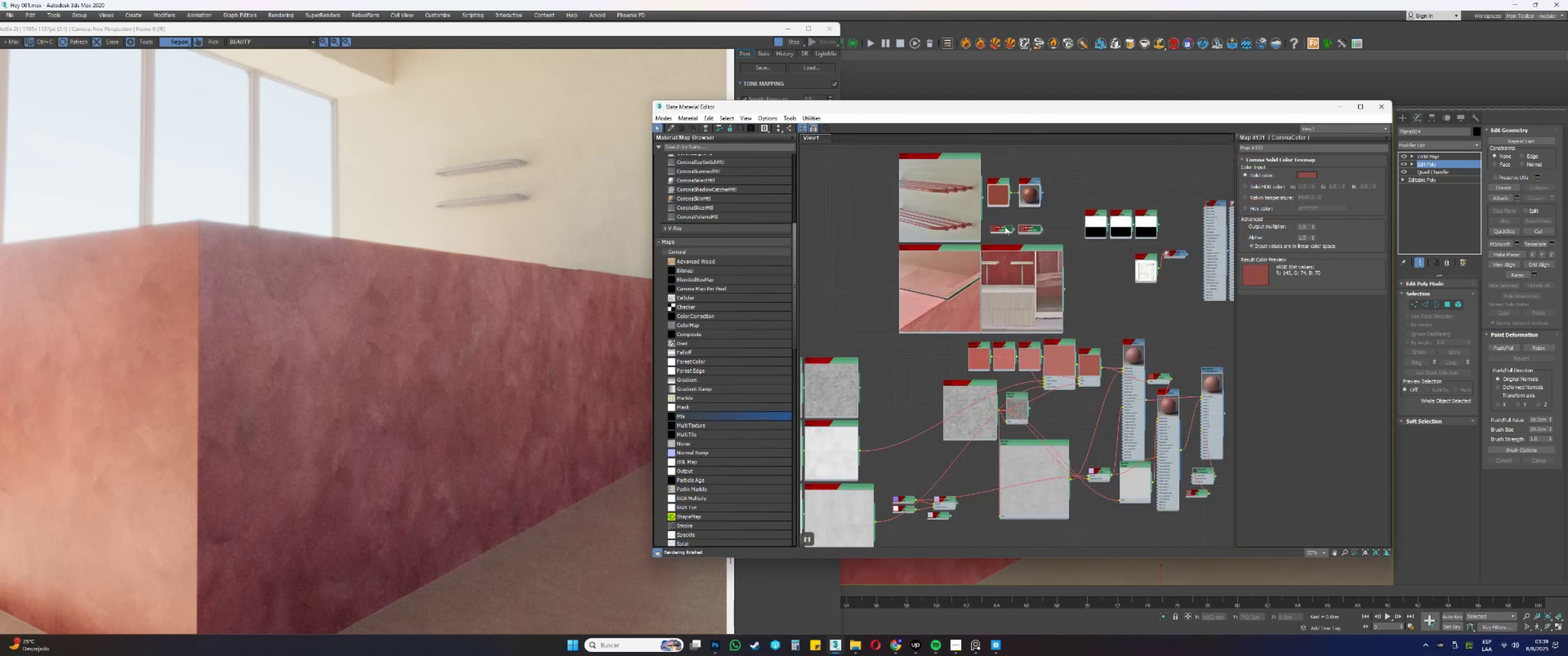 
left_click_drag(start_coordinate=[1002, 230], to_coordinate=[958, 493])
 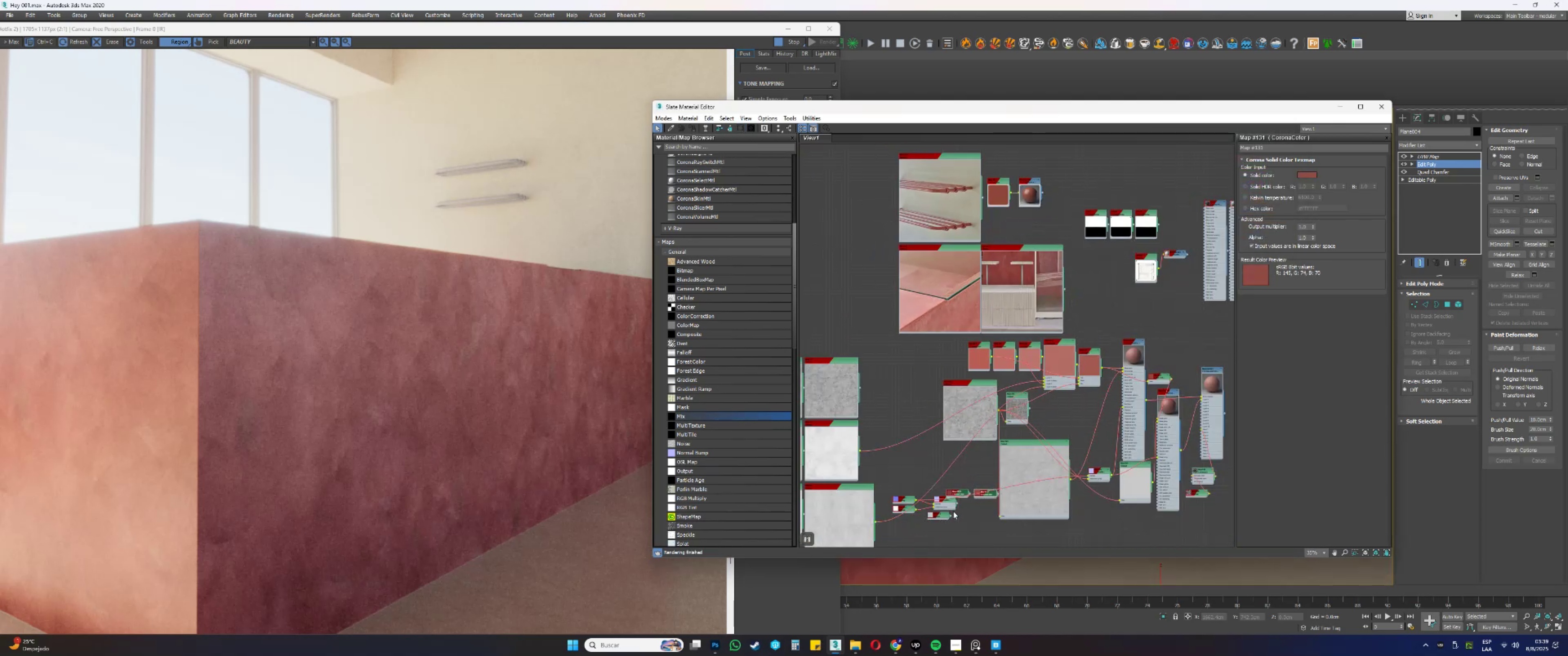 
left_click_drag(start_coordinate=[953, 530], to_coordinate=[954, 534])
 